 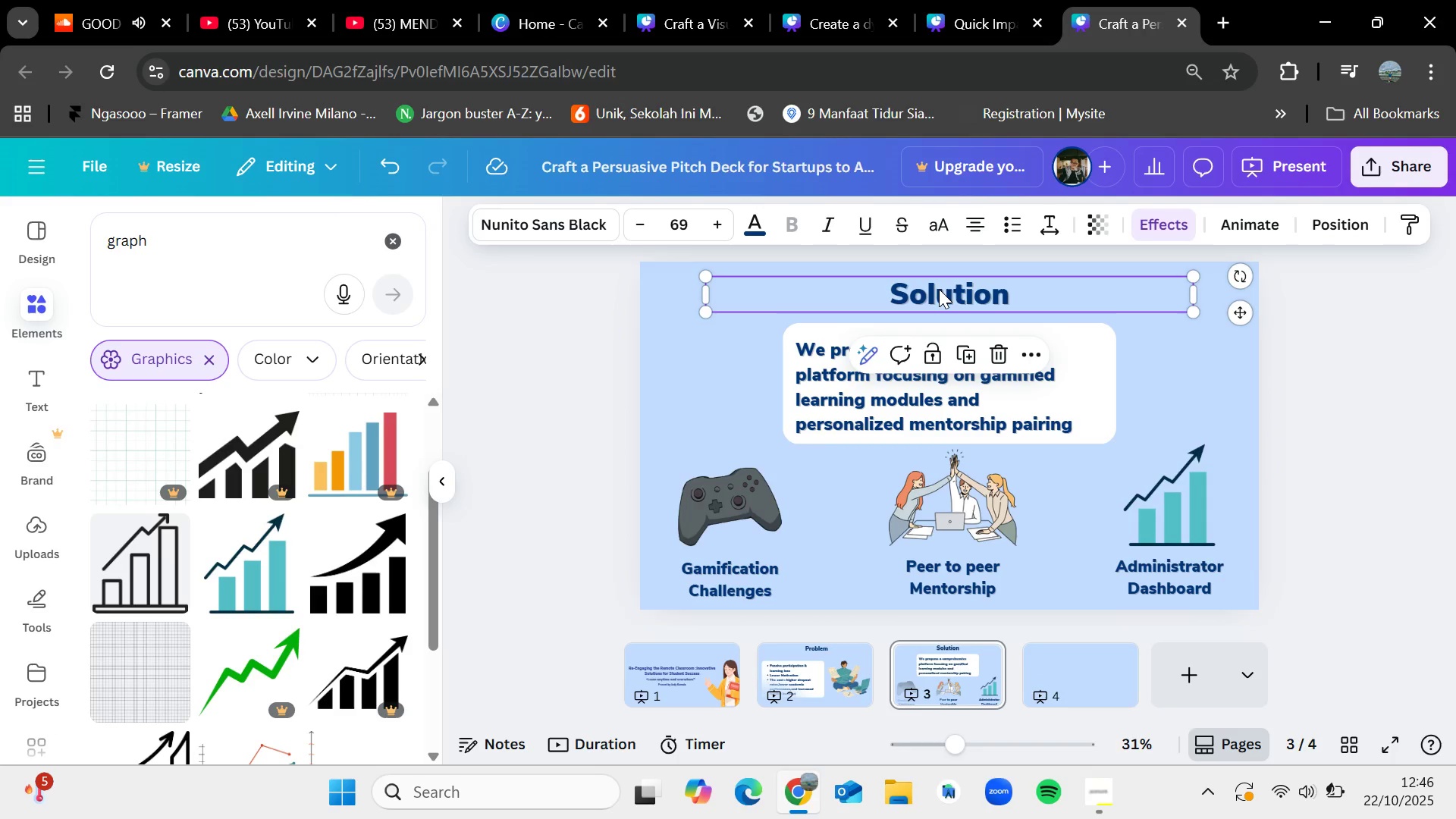 
key(Control+C)
 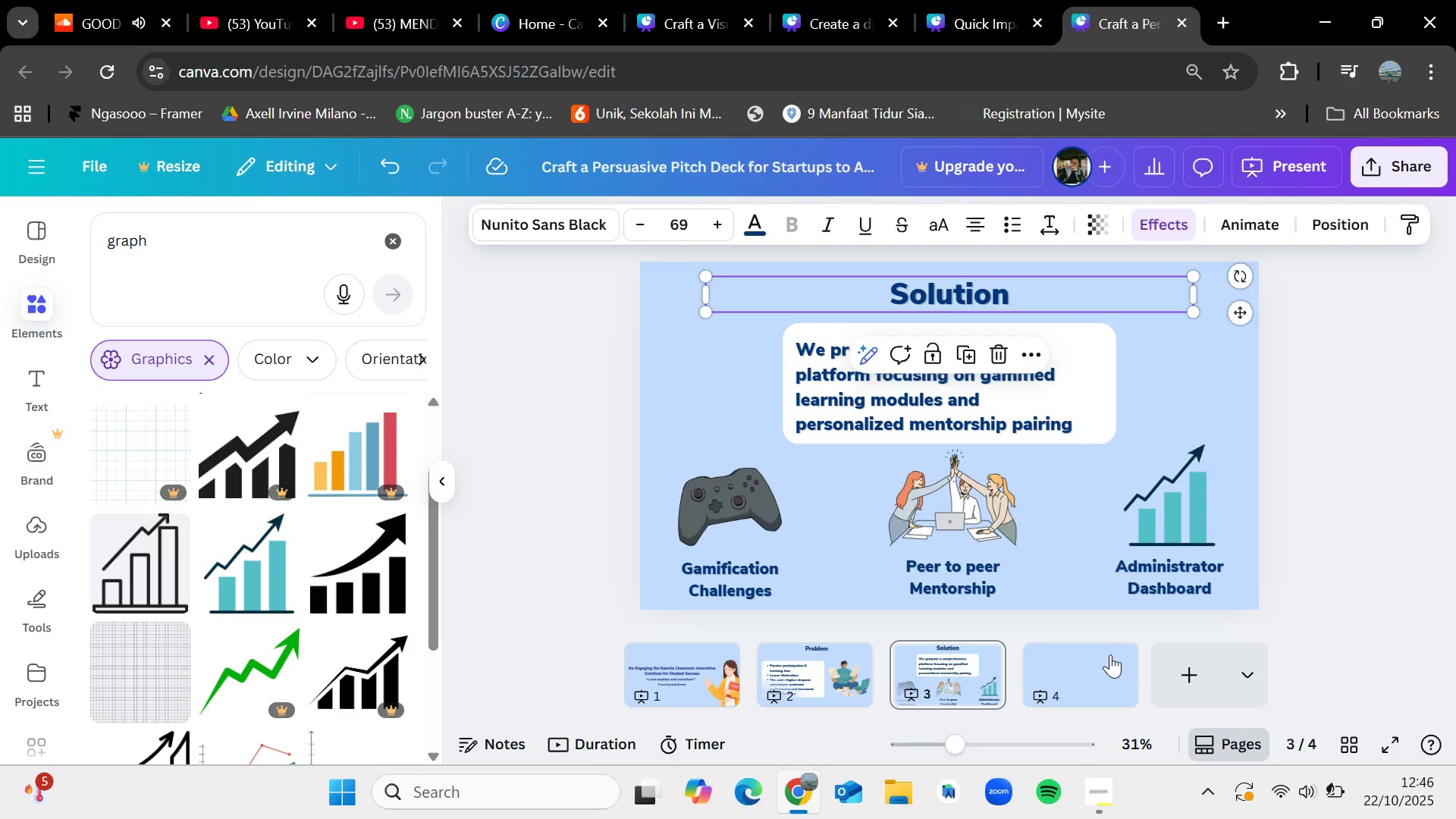 
left_click([1110, 654])
 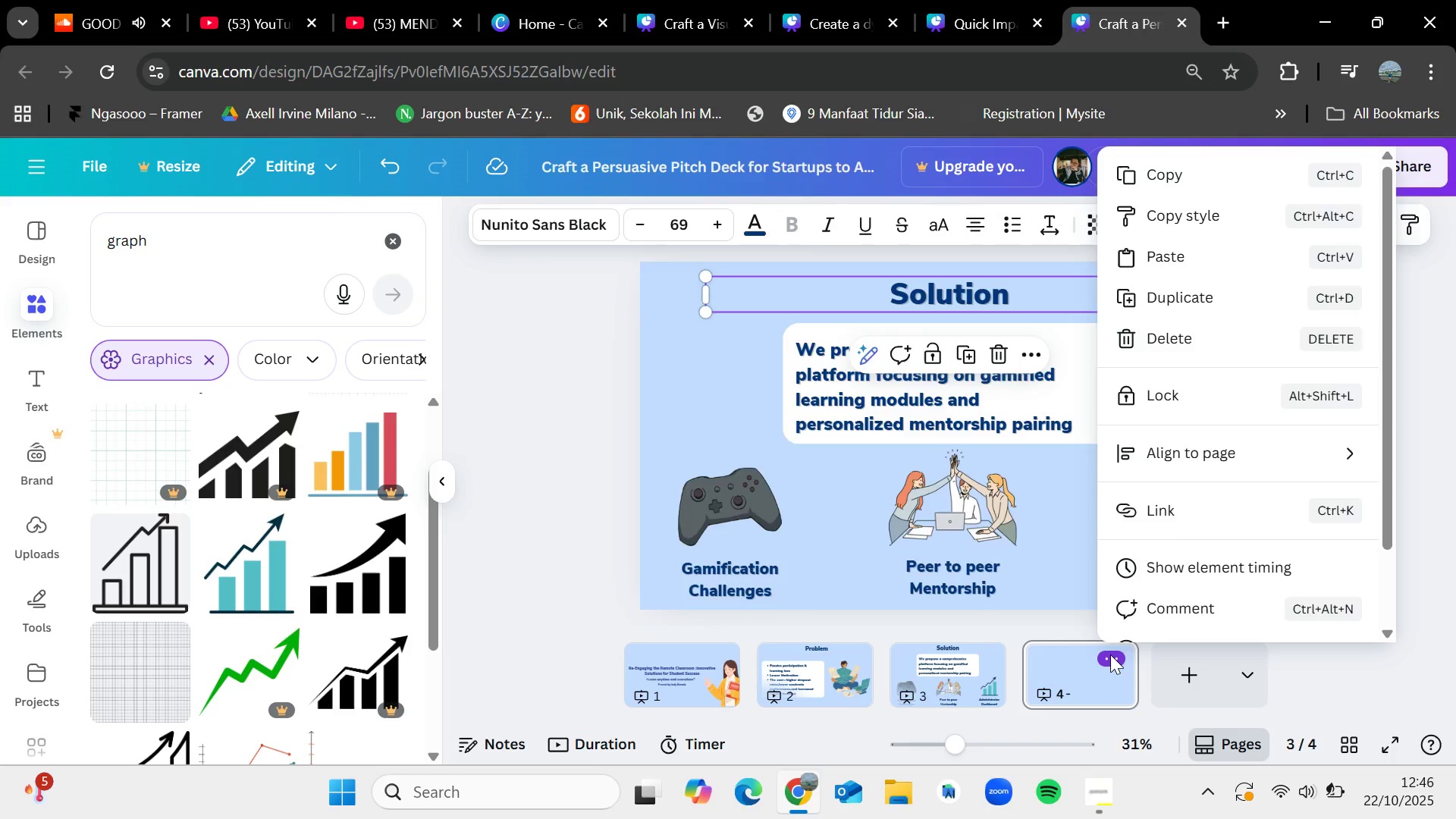 
key(Control+V)
 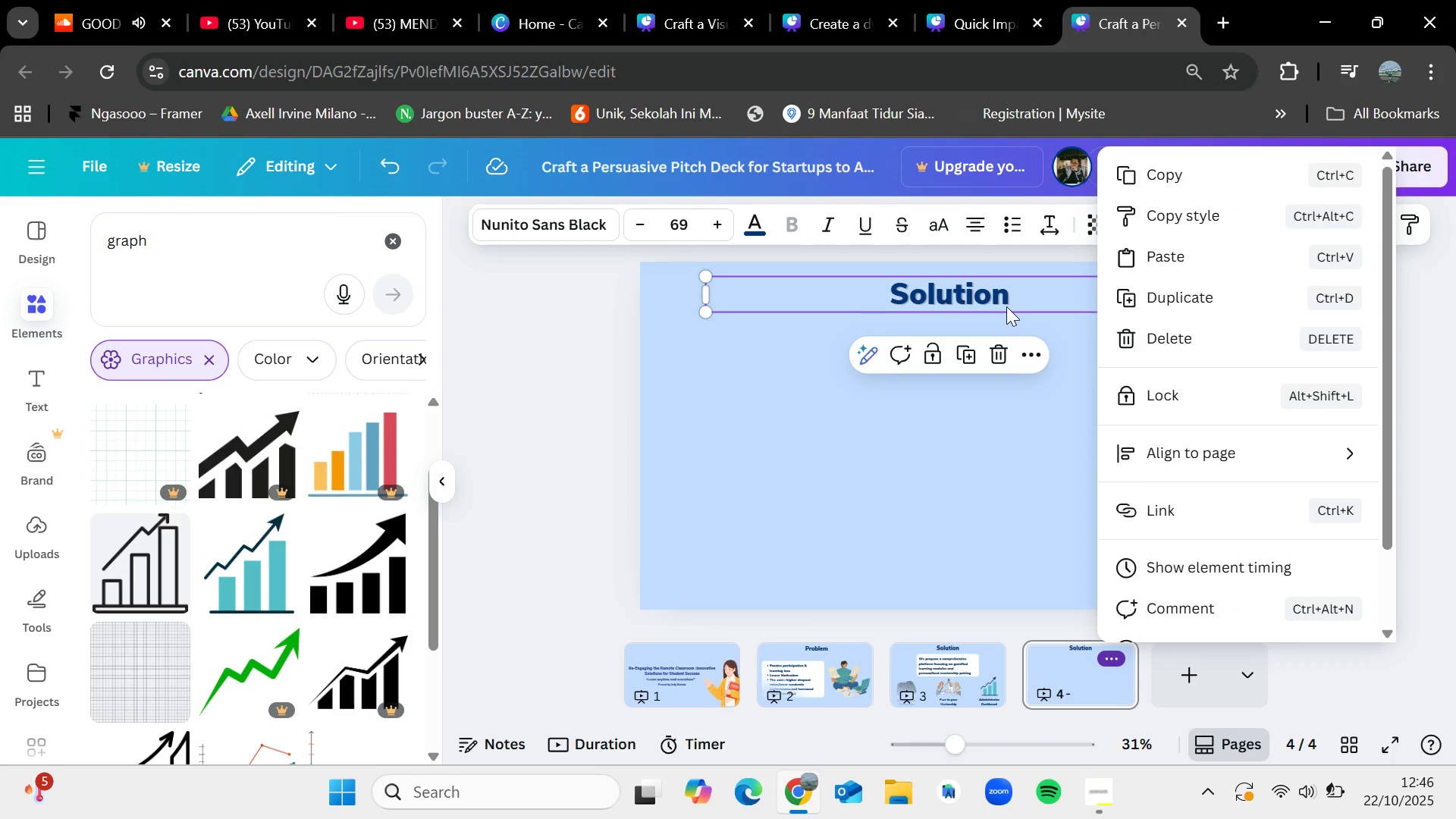 
double_click([1006, 306])
 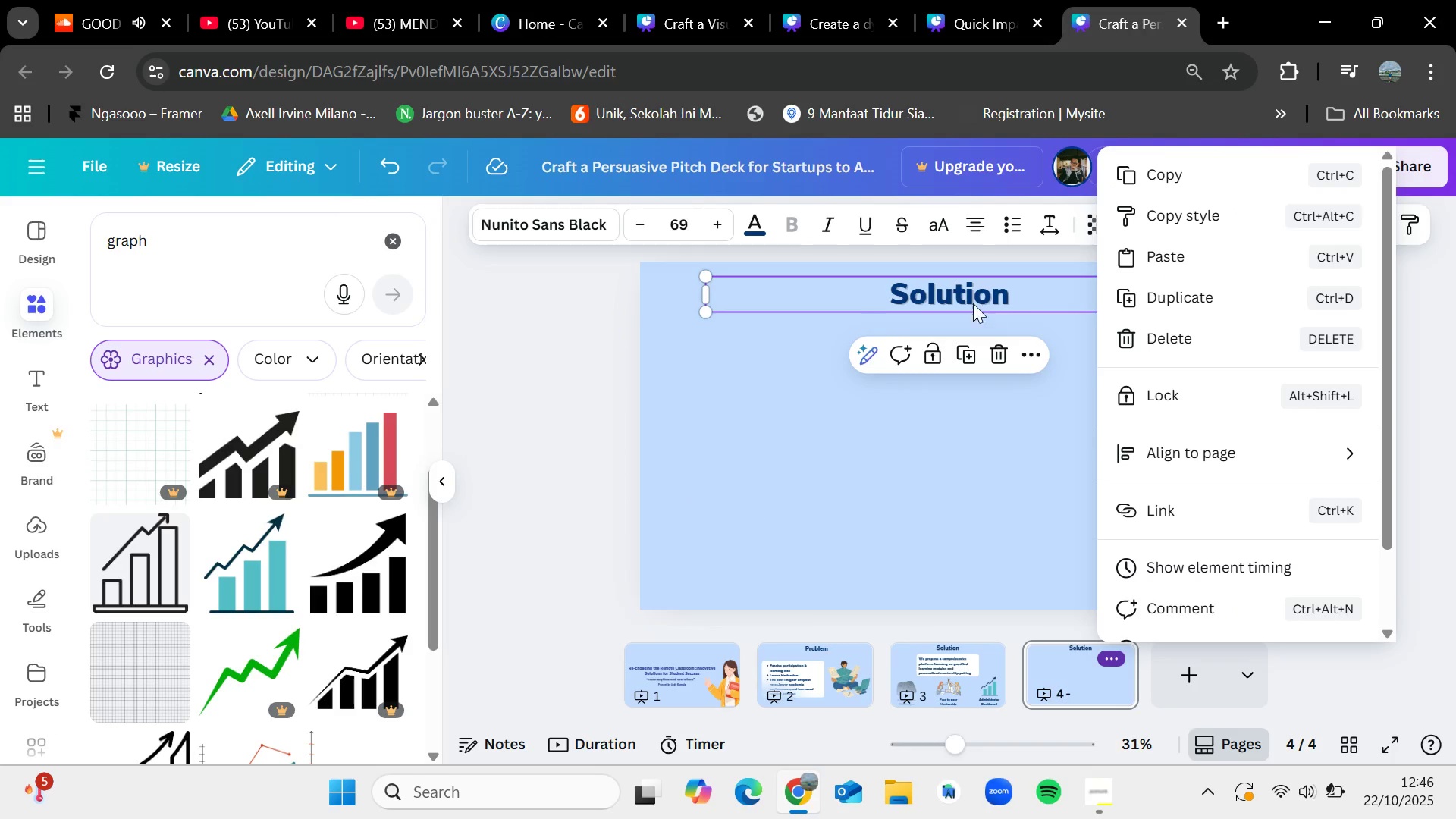 
double_click([967, 299])
 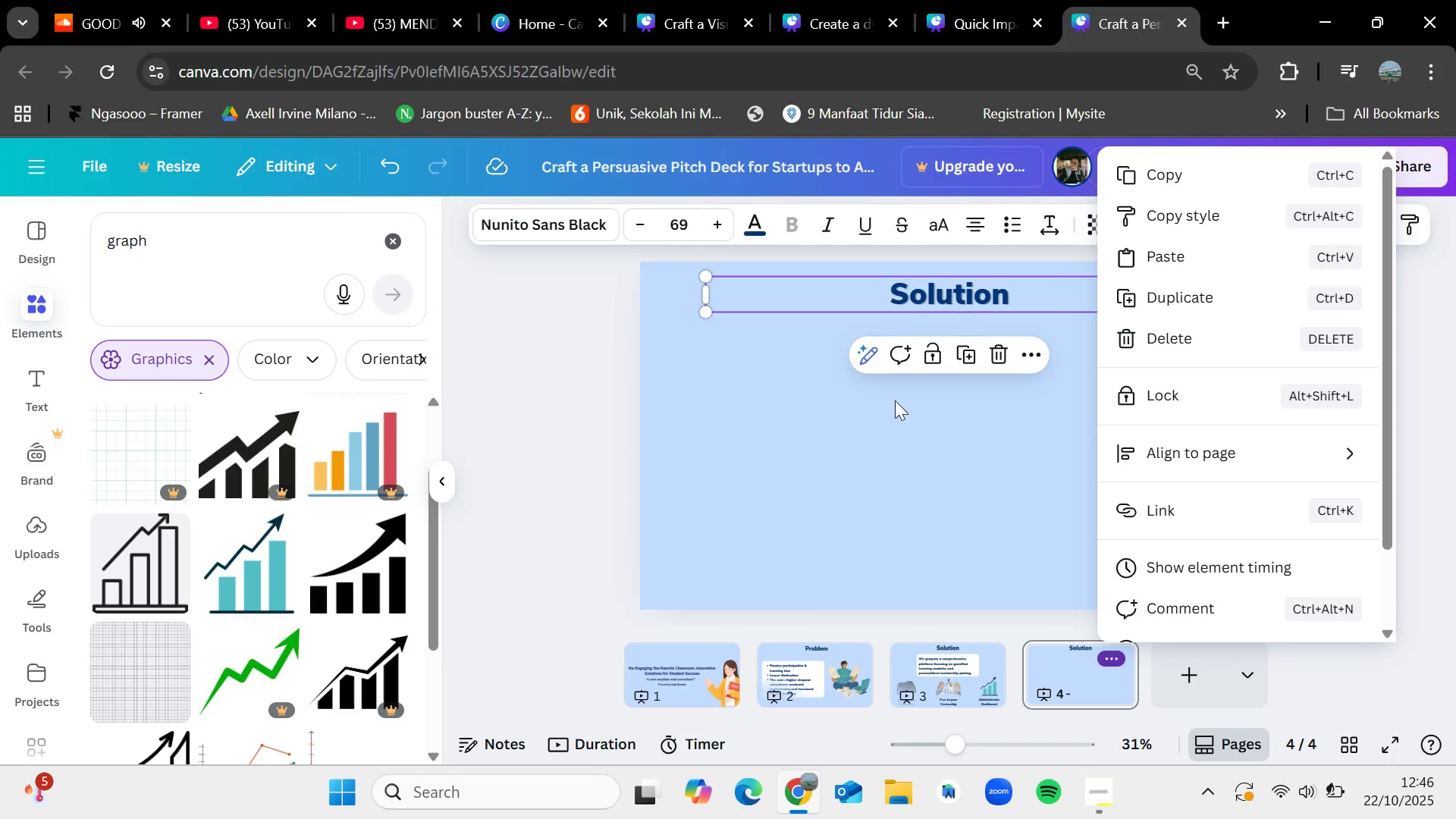 
left_click([868, 468])
 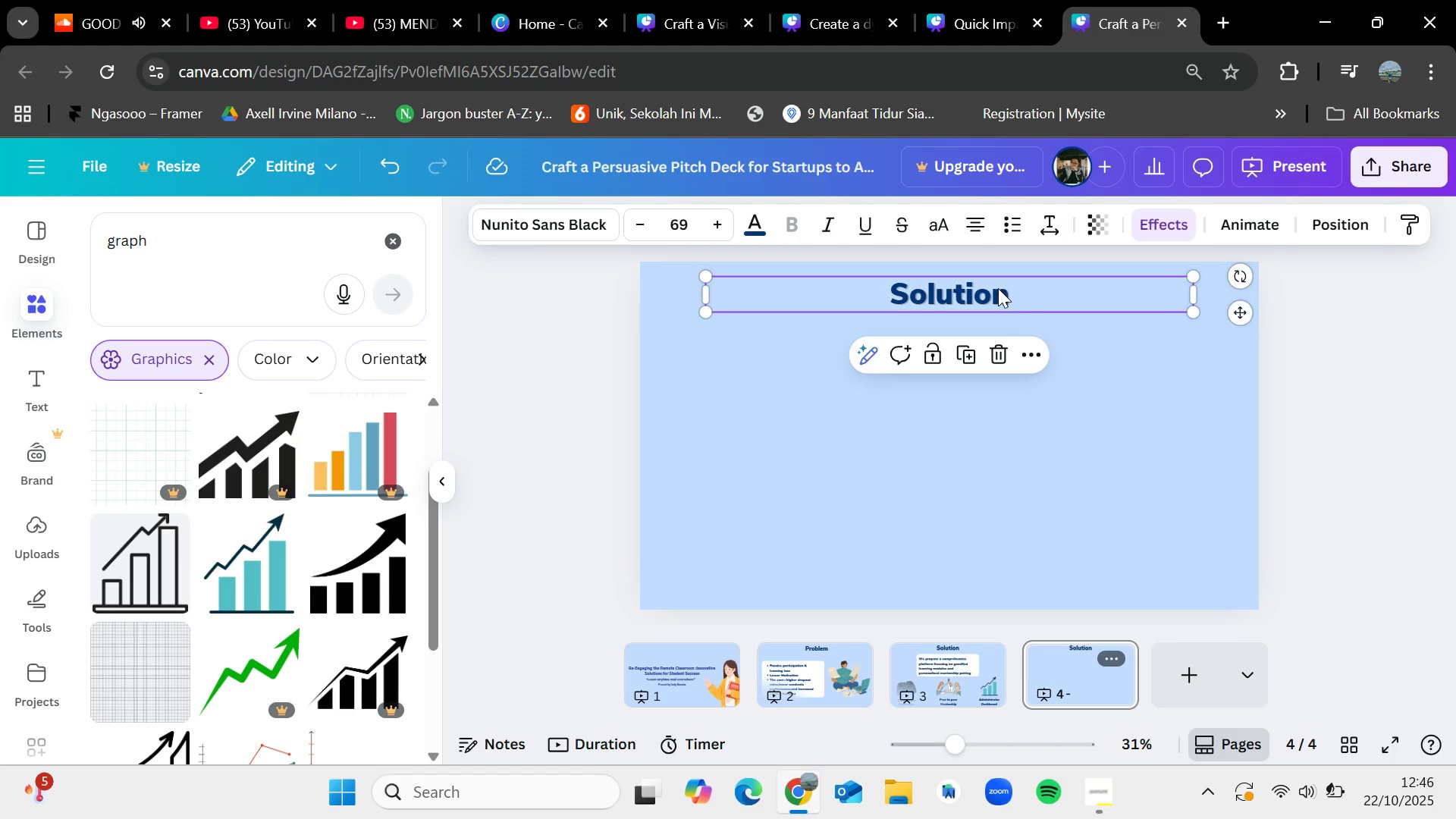 
double_click([998, 288])
 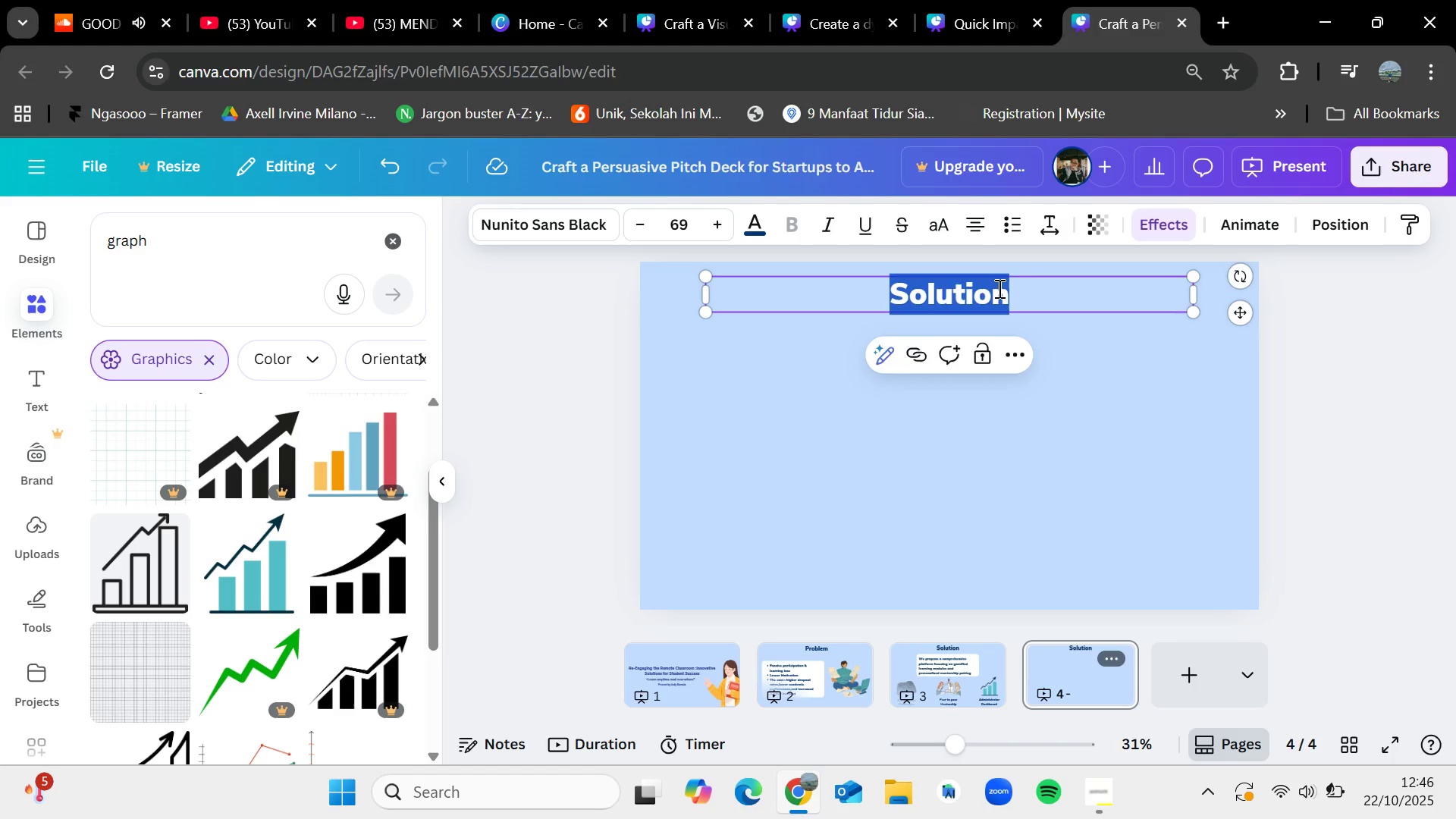 
key(Backspace)
type(Benefit)
 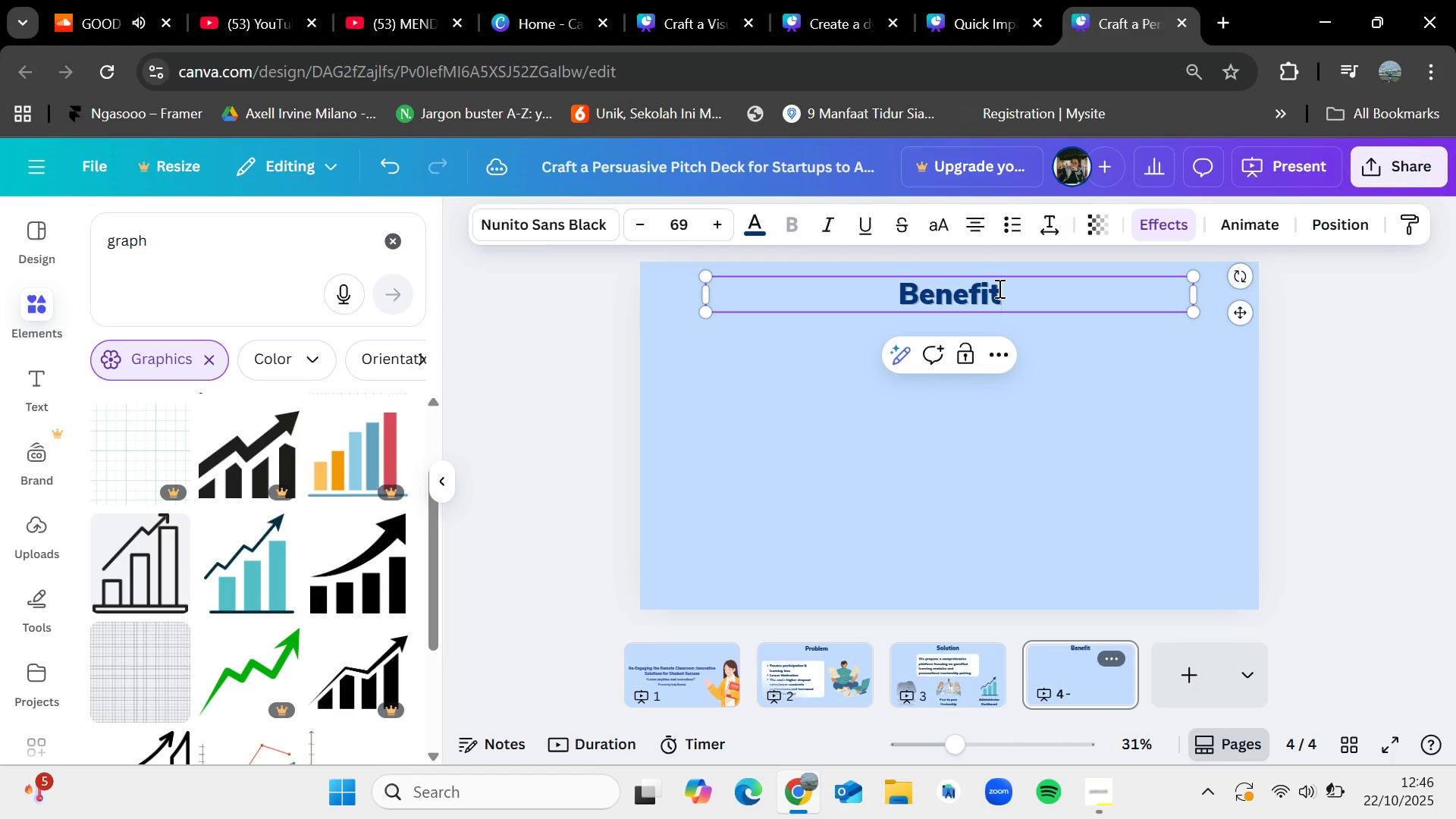 
left_click([898, 483])
 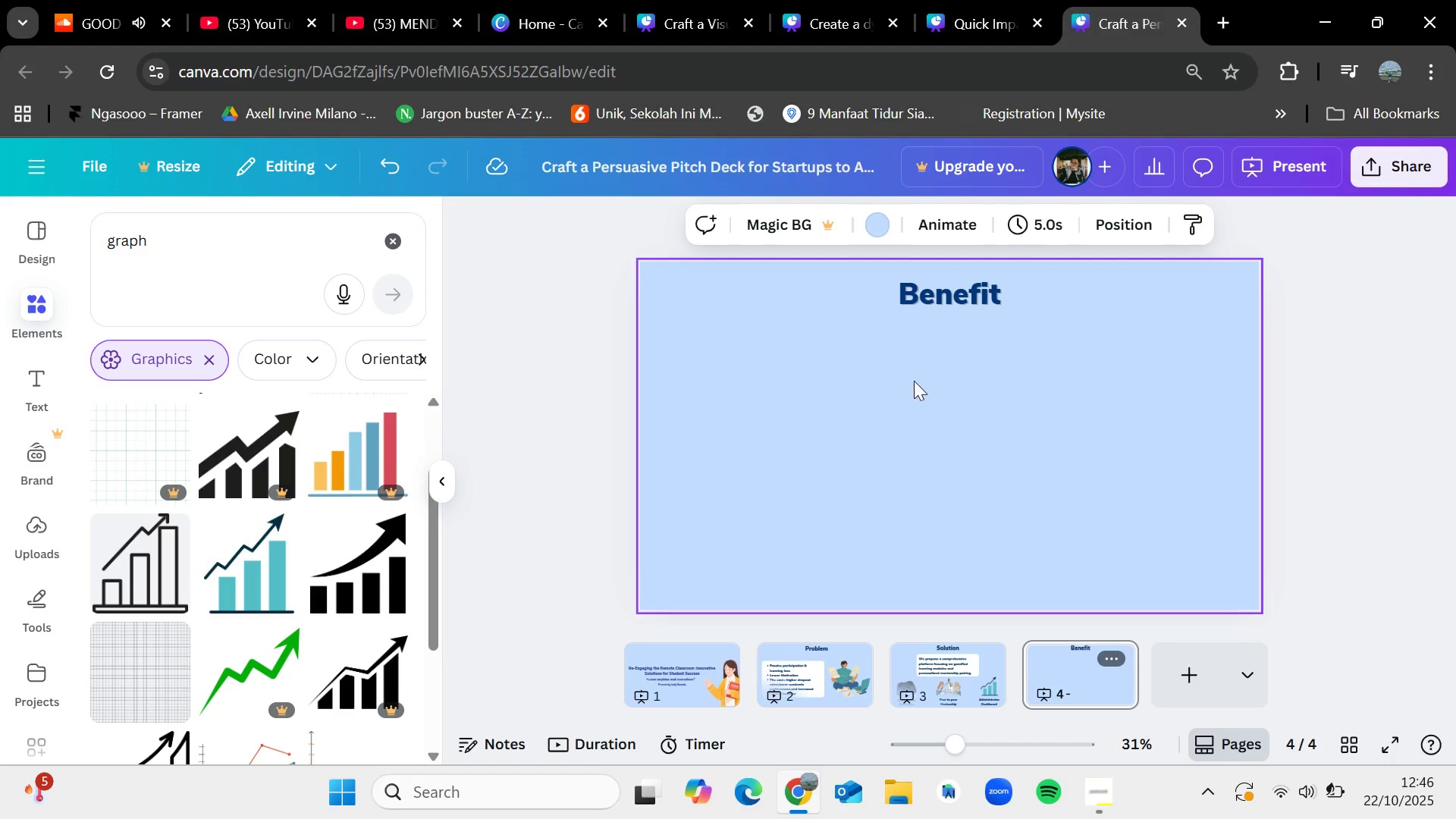 
left_click([958, 0])
 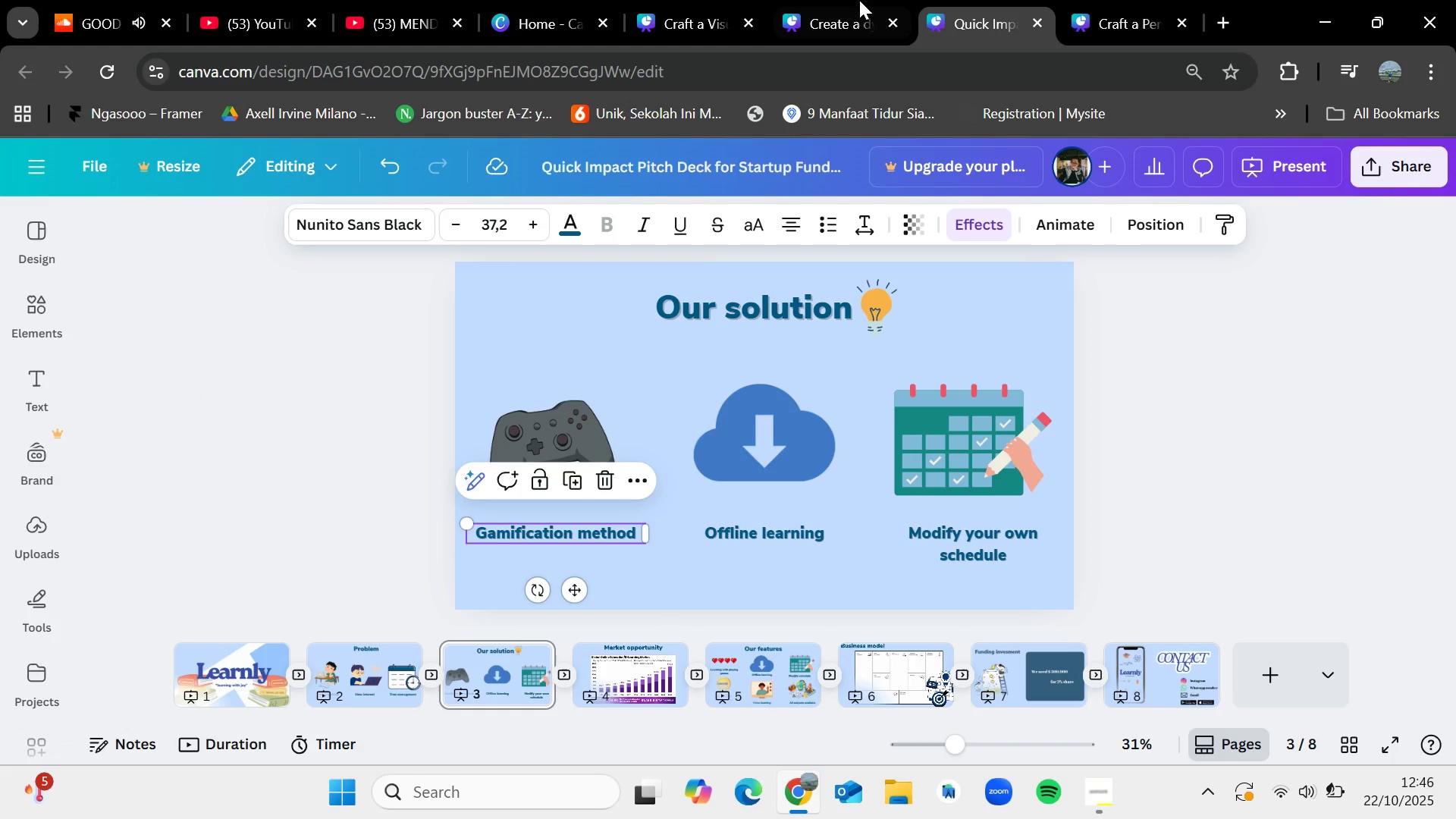 
left_click([839, 0])
 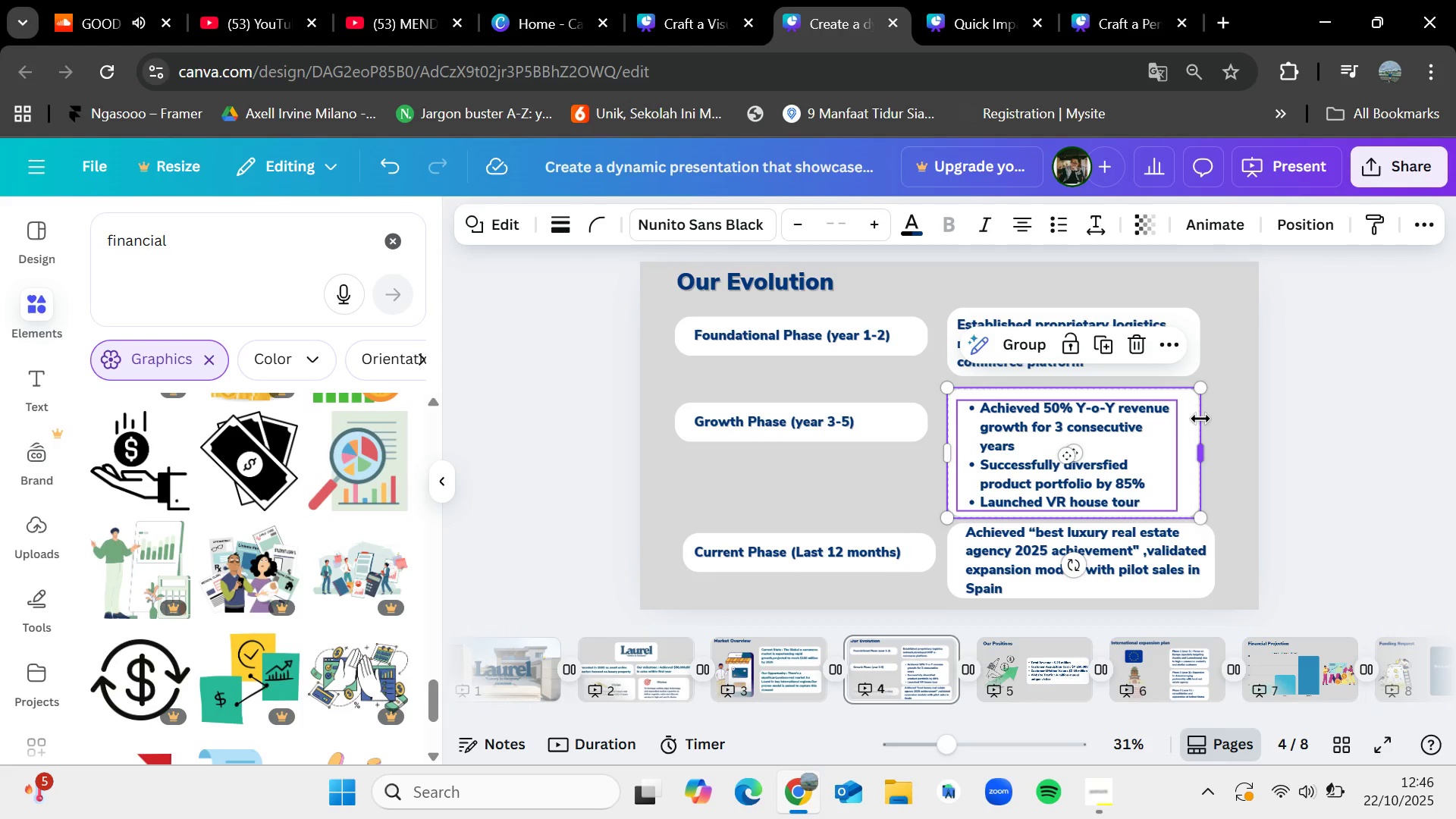 
left_click([1035, 350])
 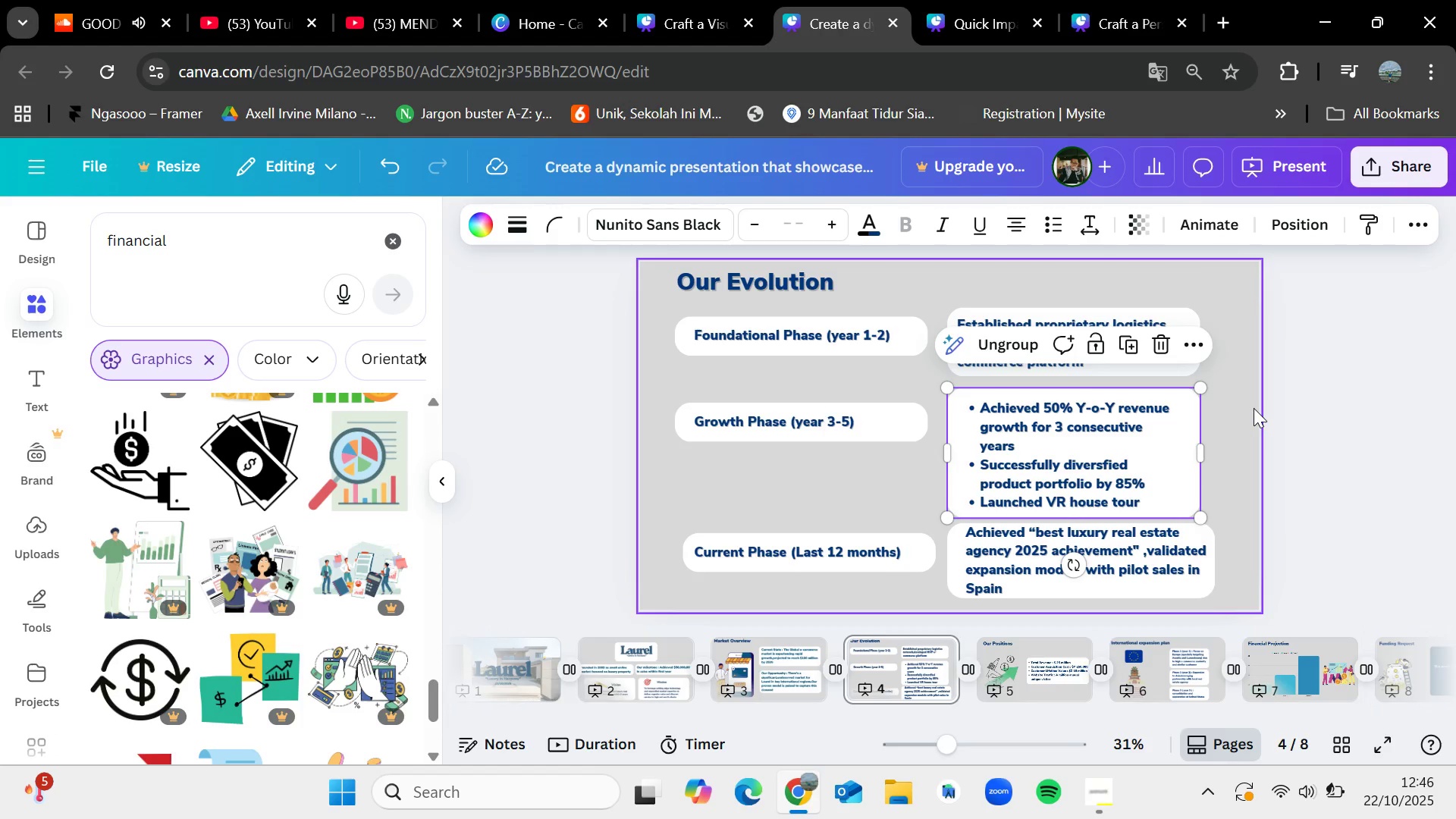 
key(Control+C)
 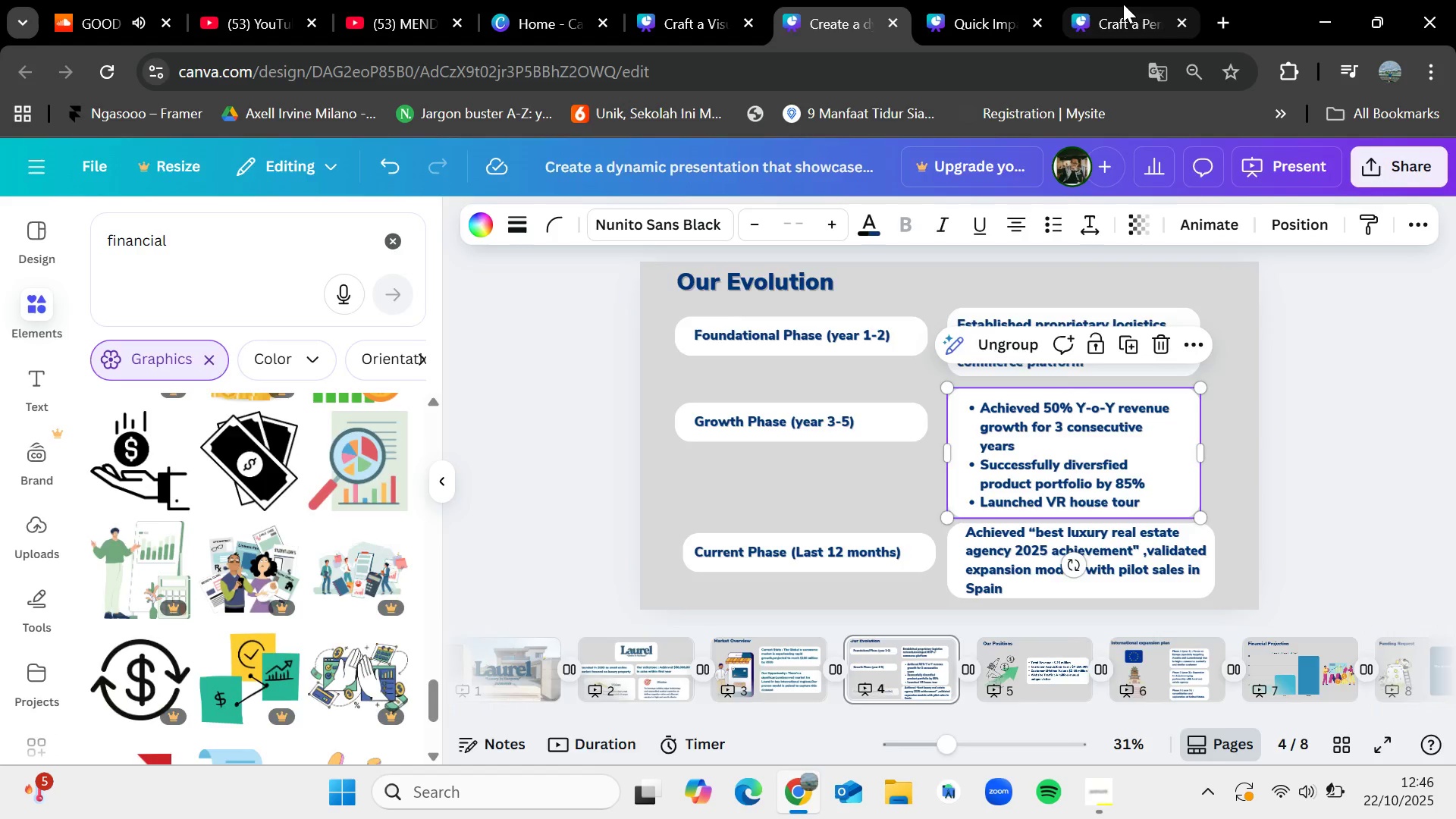 
left_click([1123, 4])
 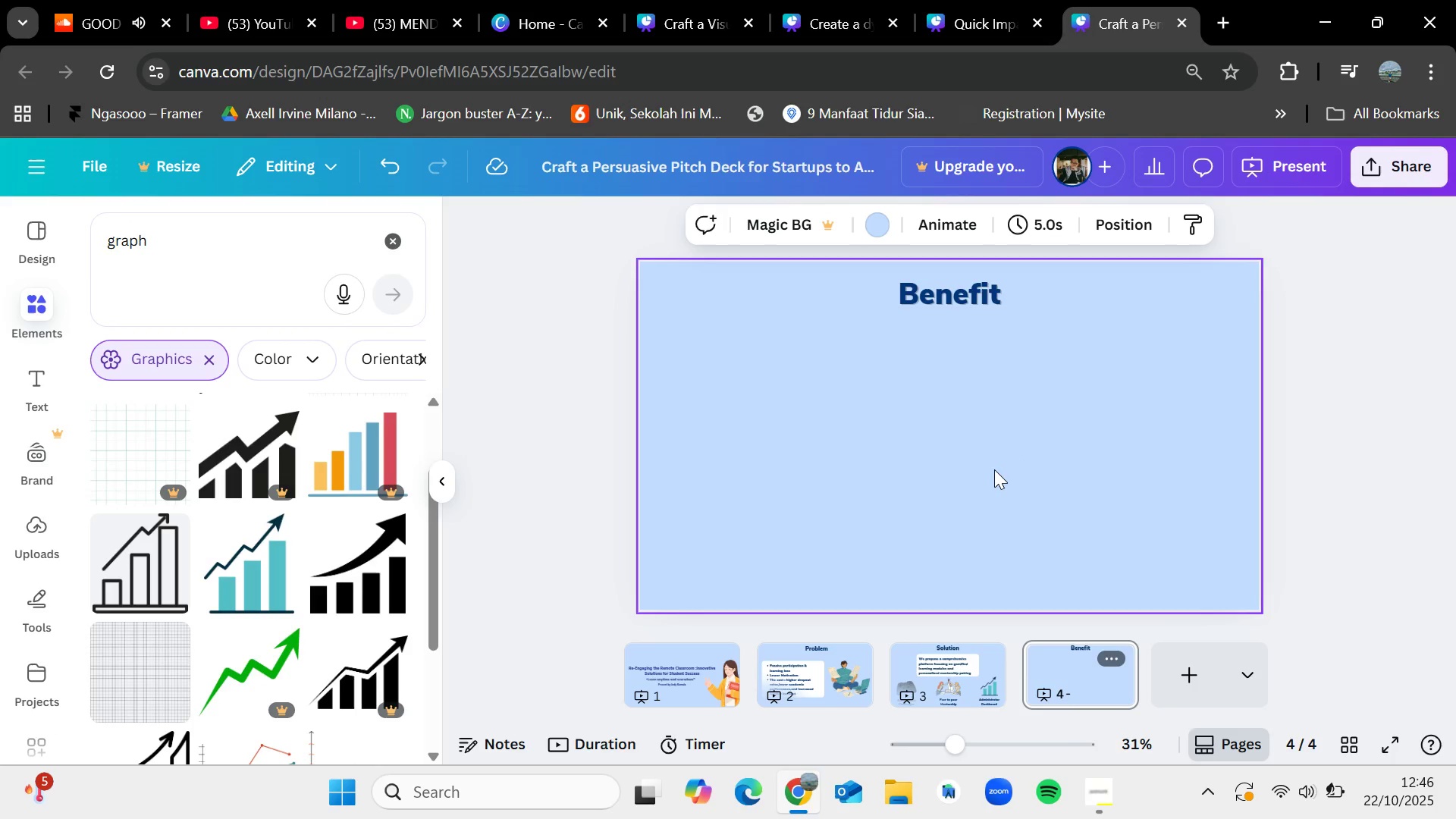 
key(Control+V)
 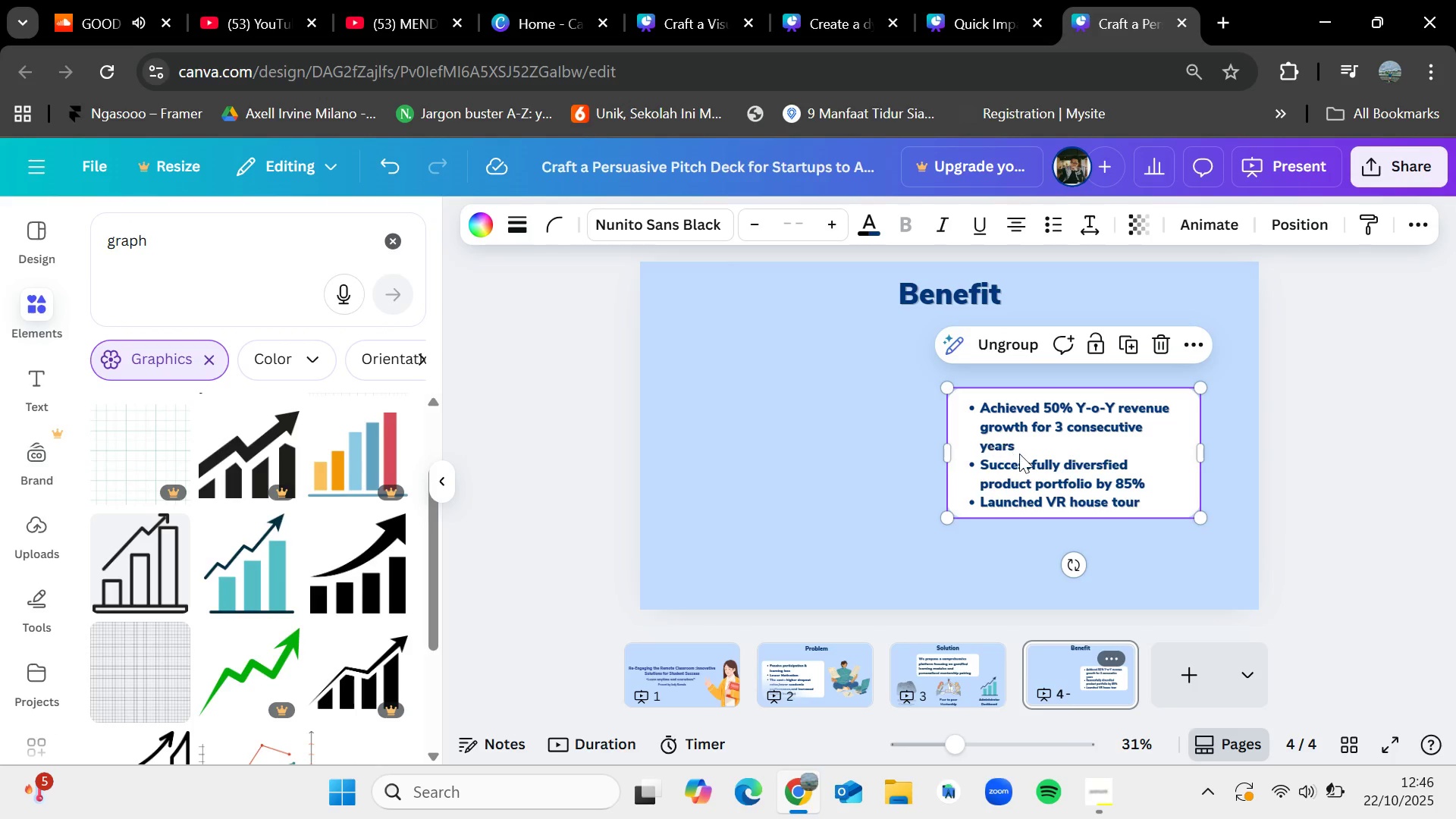 
left_click_drag(start_coordinate=[1021, 453], to_coordinate=[757, 416])
 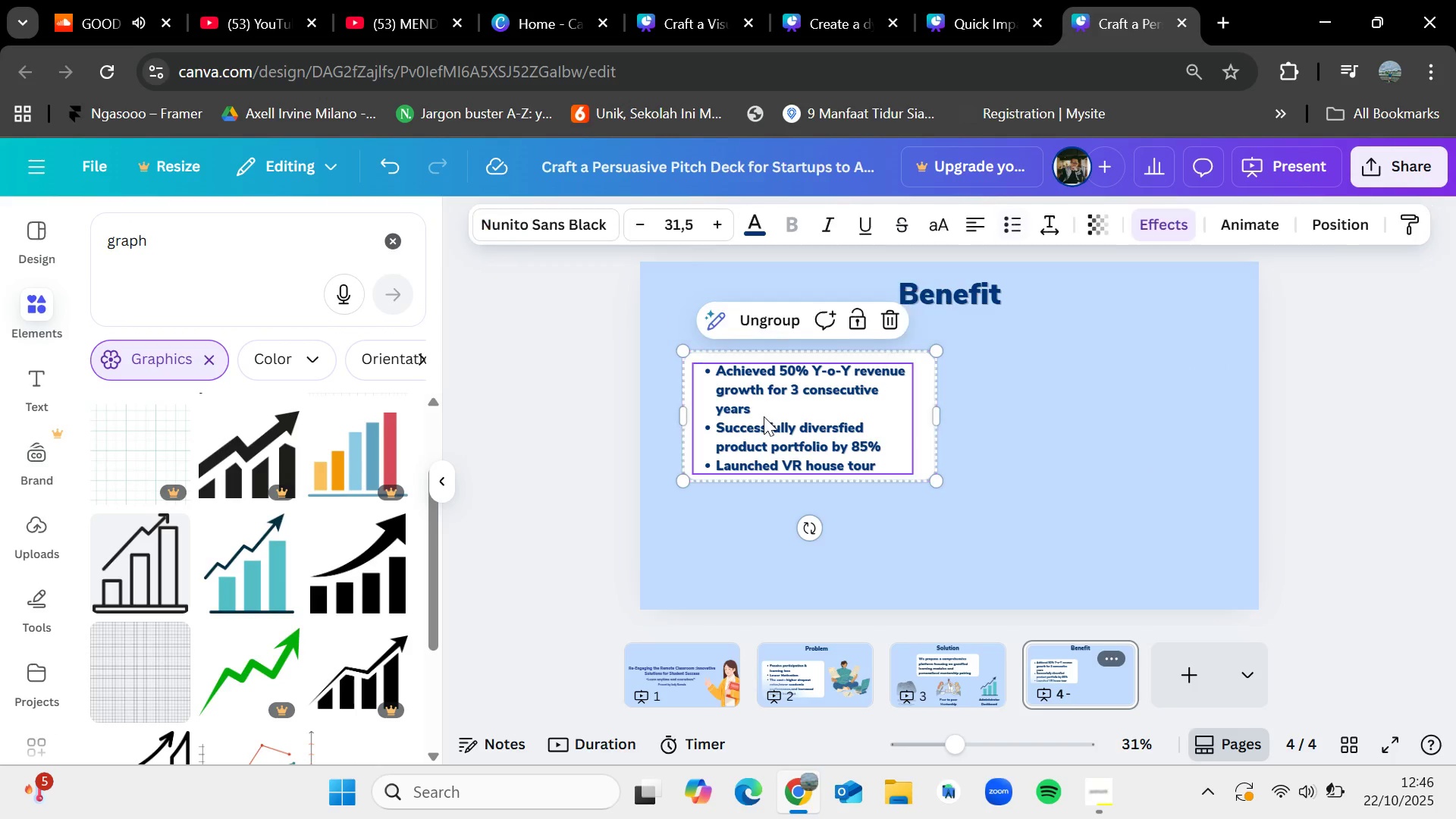 
double_click([764, 416])
 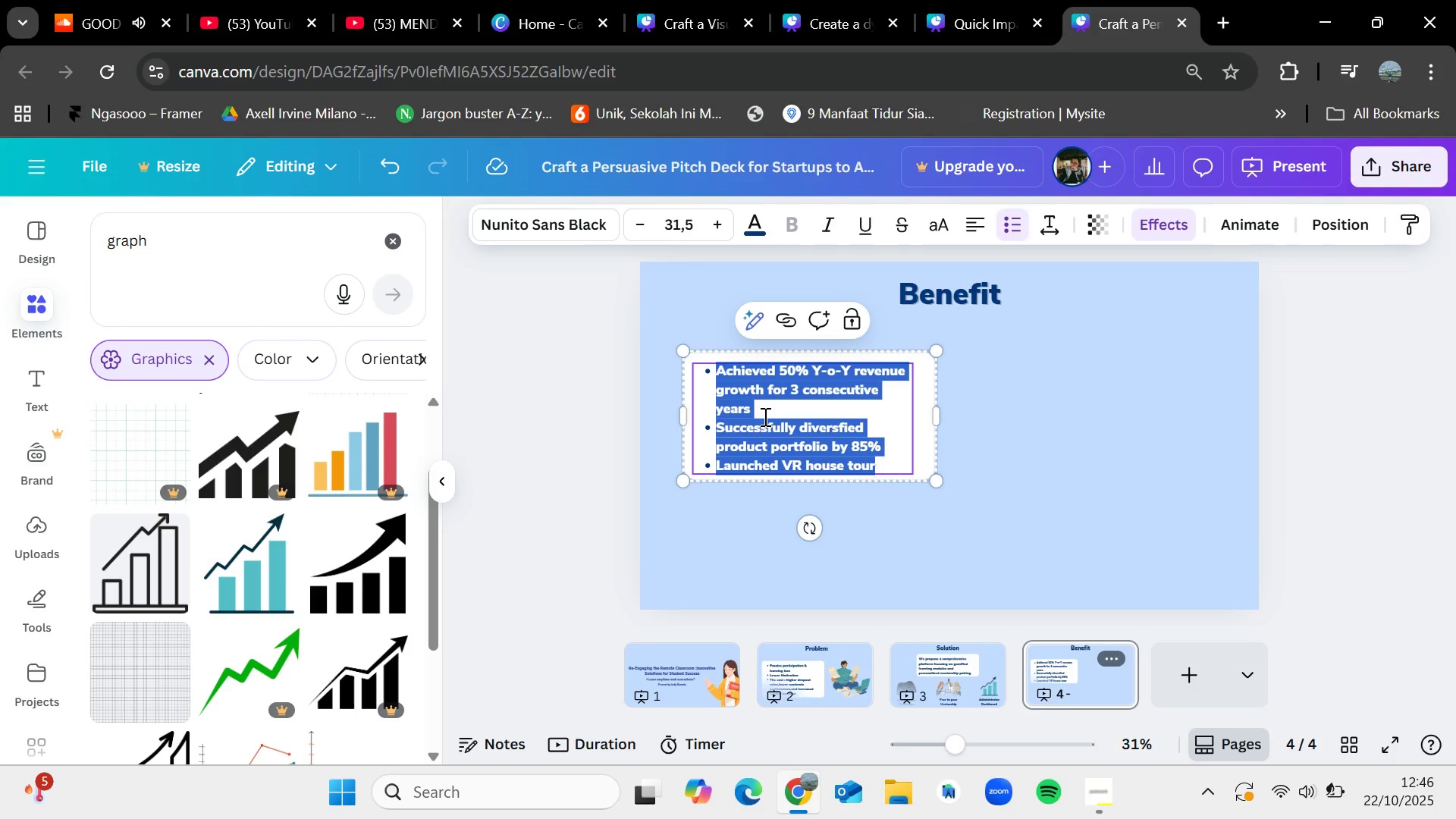 
key(Backspace)
type(For Students : Increased Motivation)
 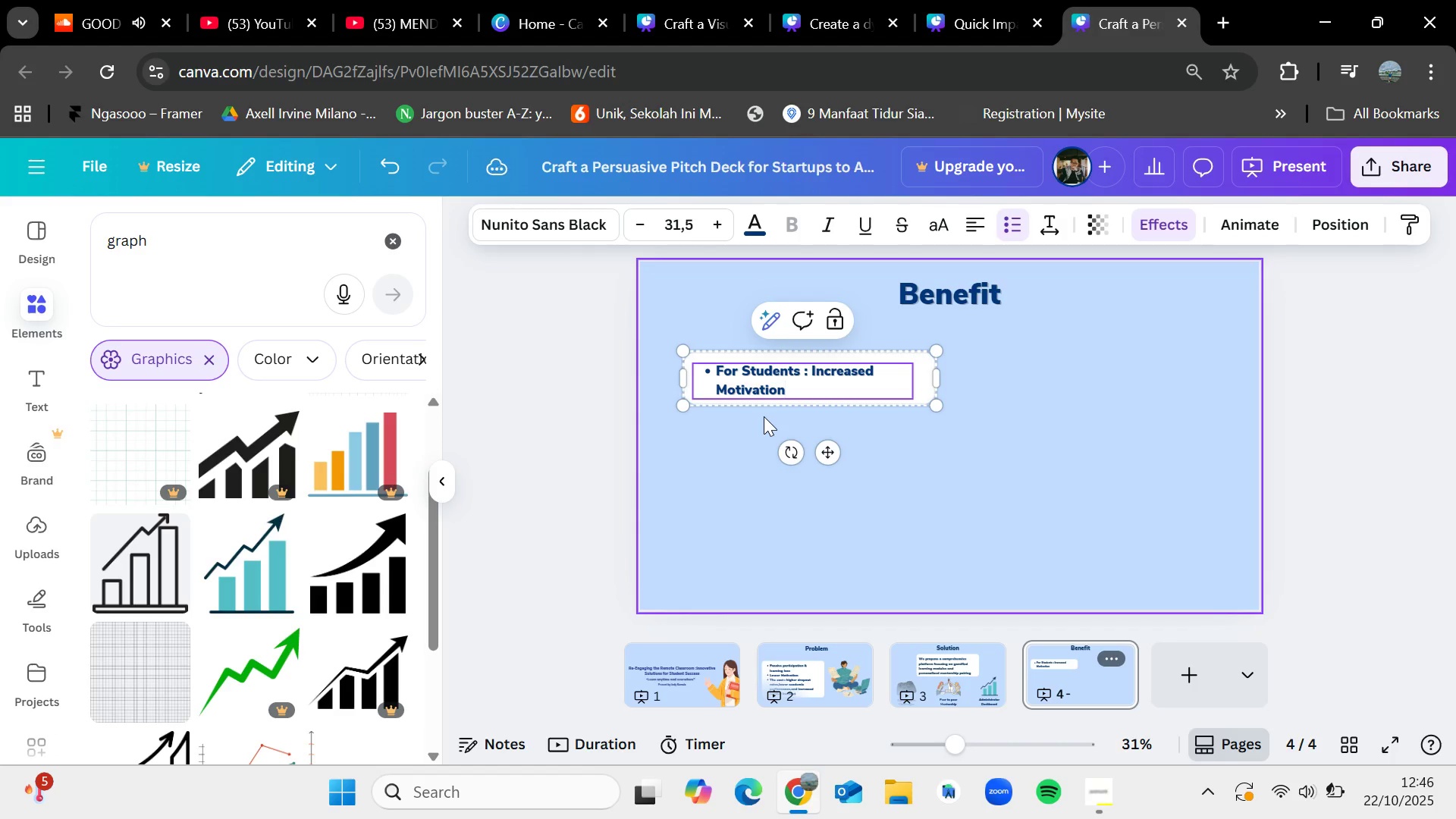 
key(Enter)
 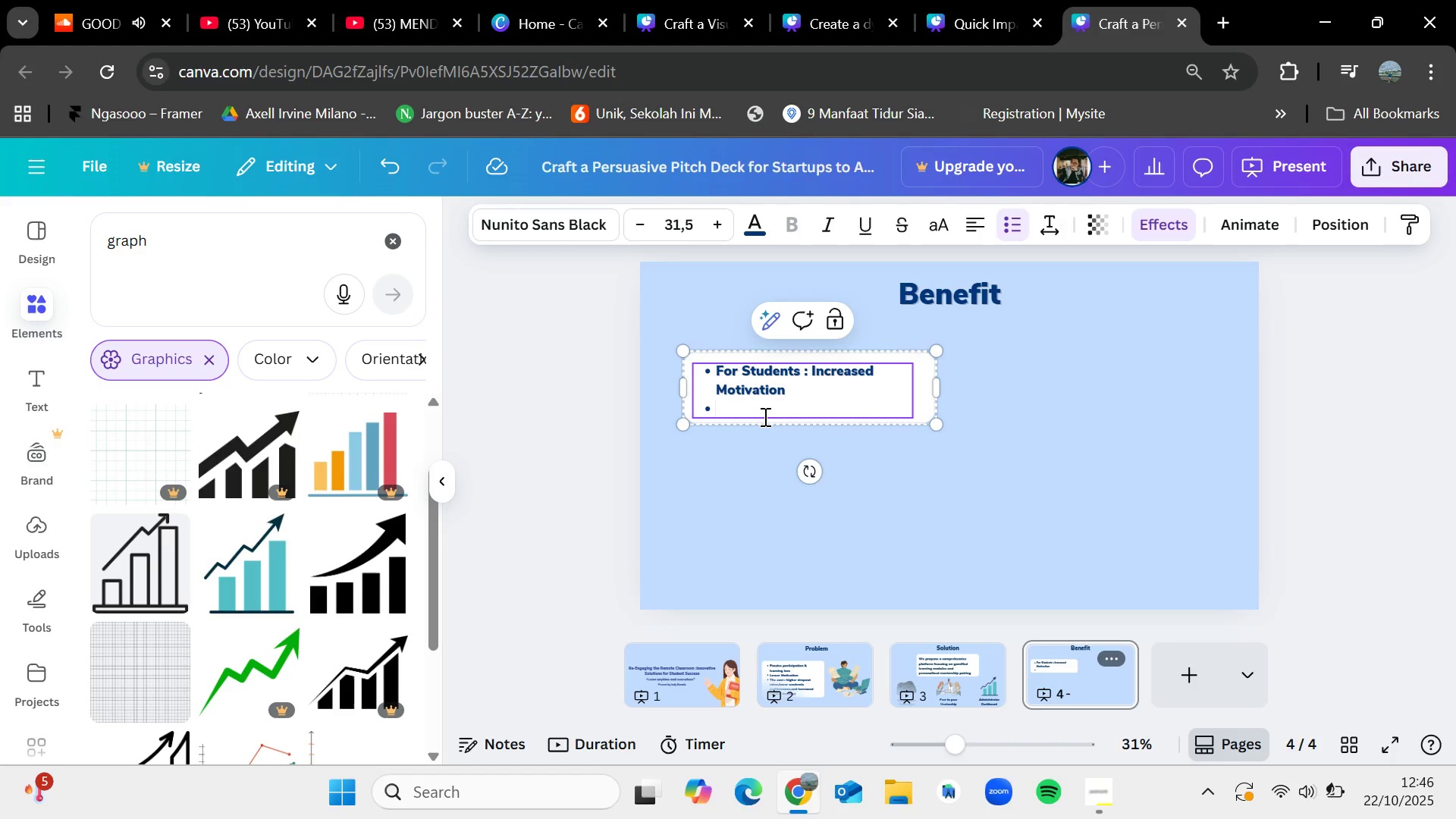 
type(For teac)
key(Backspace)
key(Backspace)
key(Backspace)
key(Backspace)
type(TEachers : Reduce workload)
 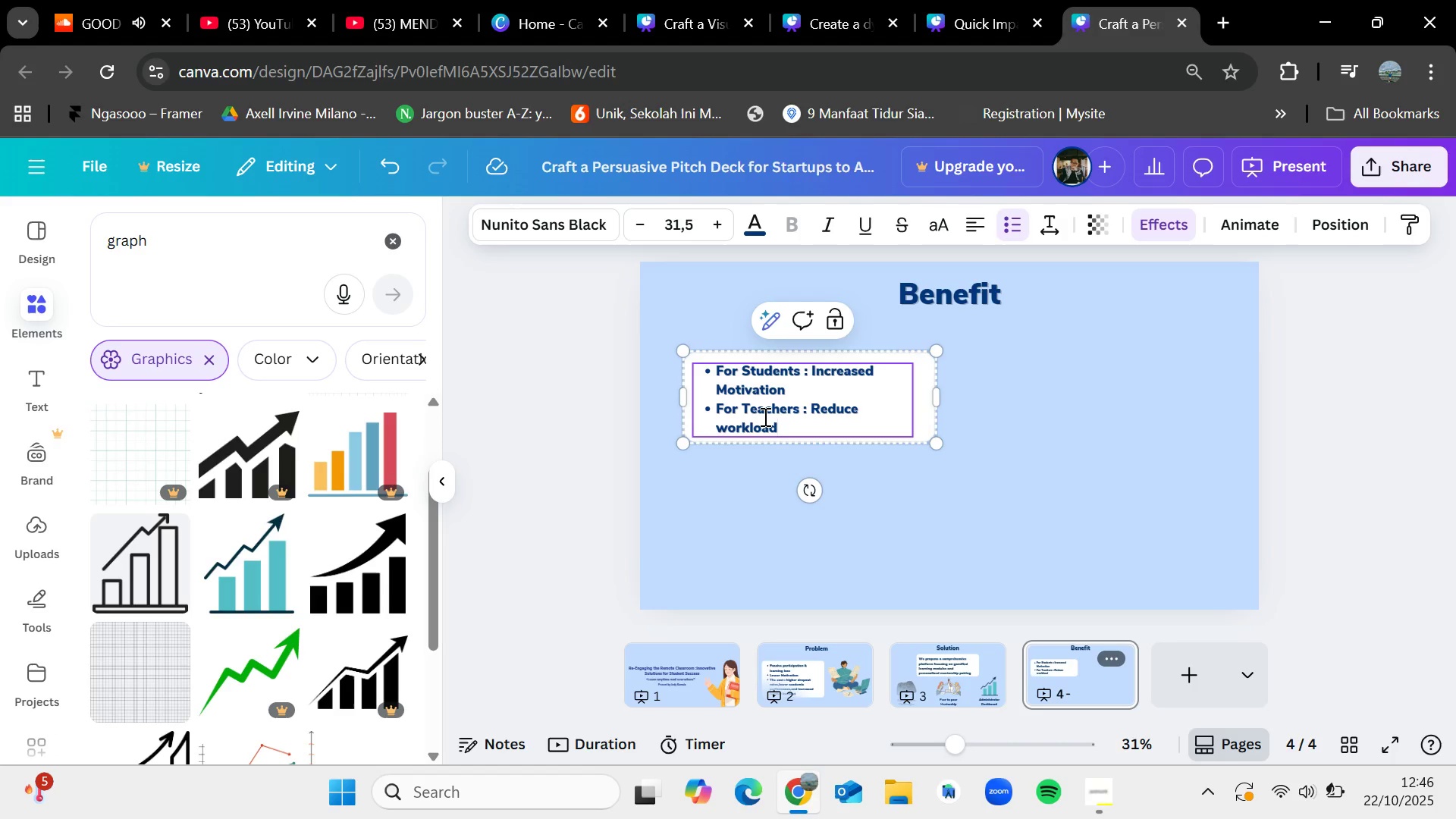 
key(Enter)
 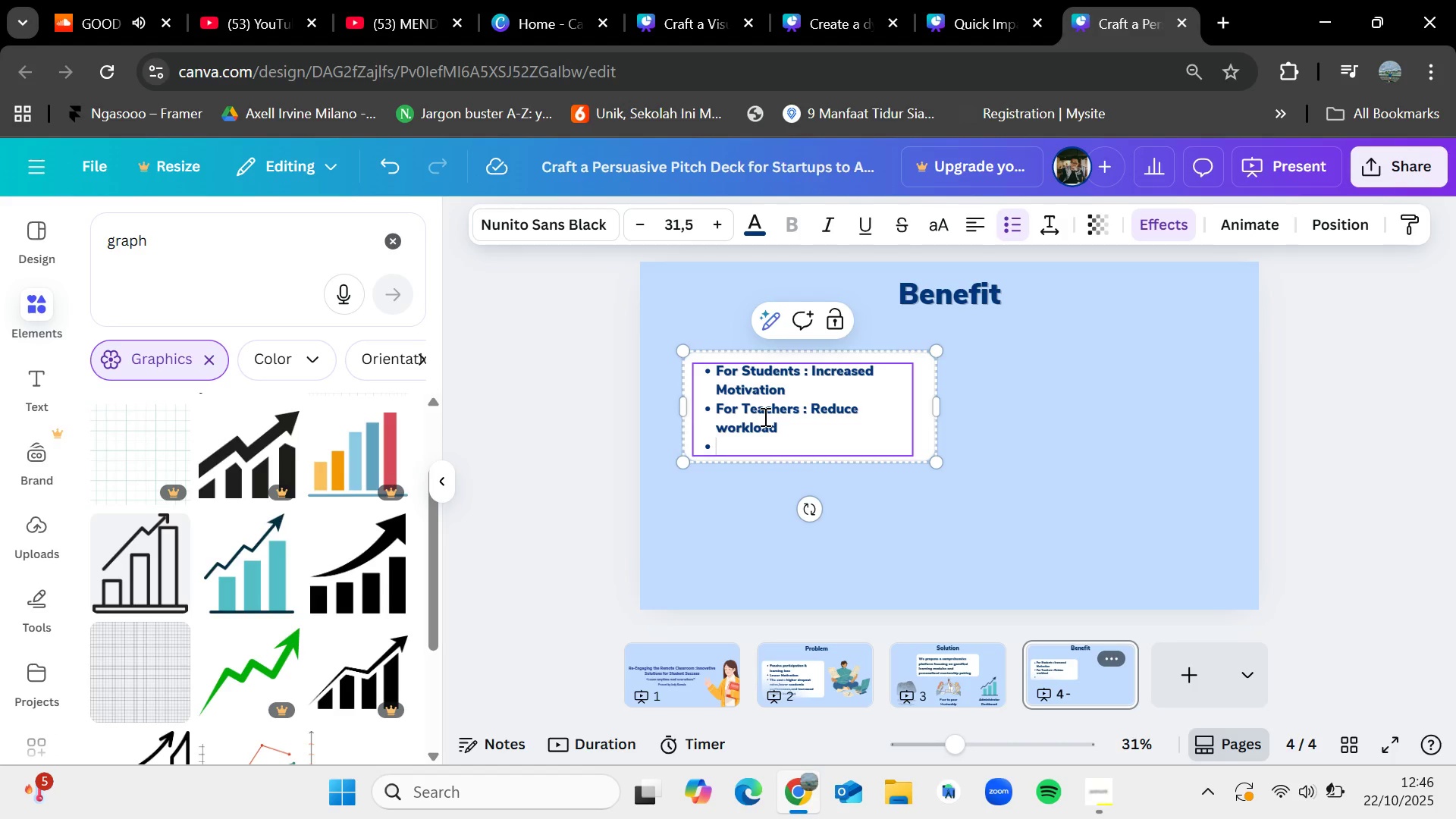 
type(For Administrator : Measureable ROI)
 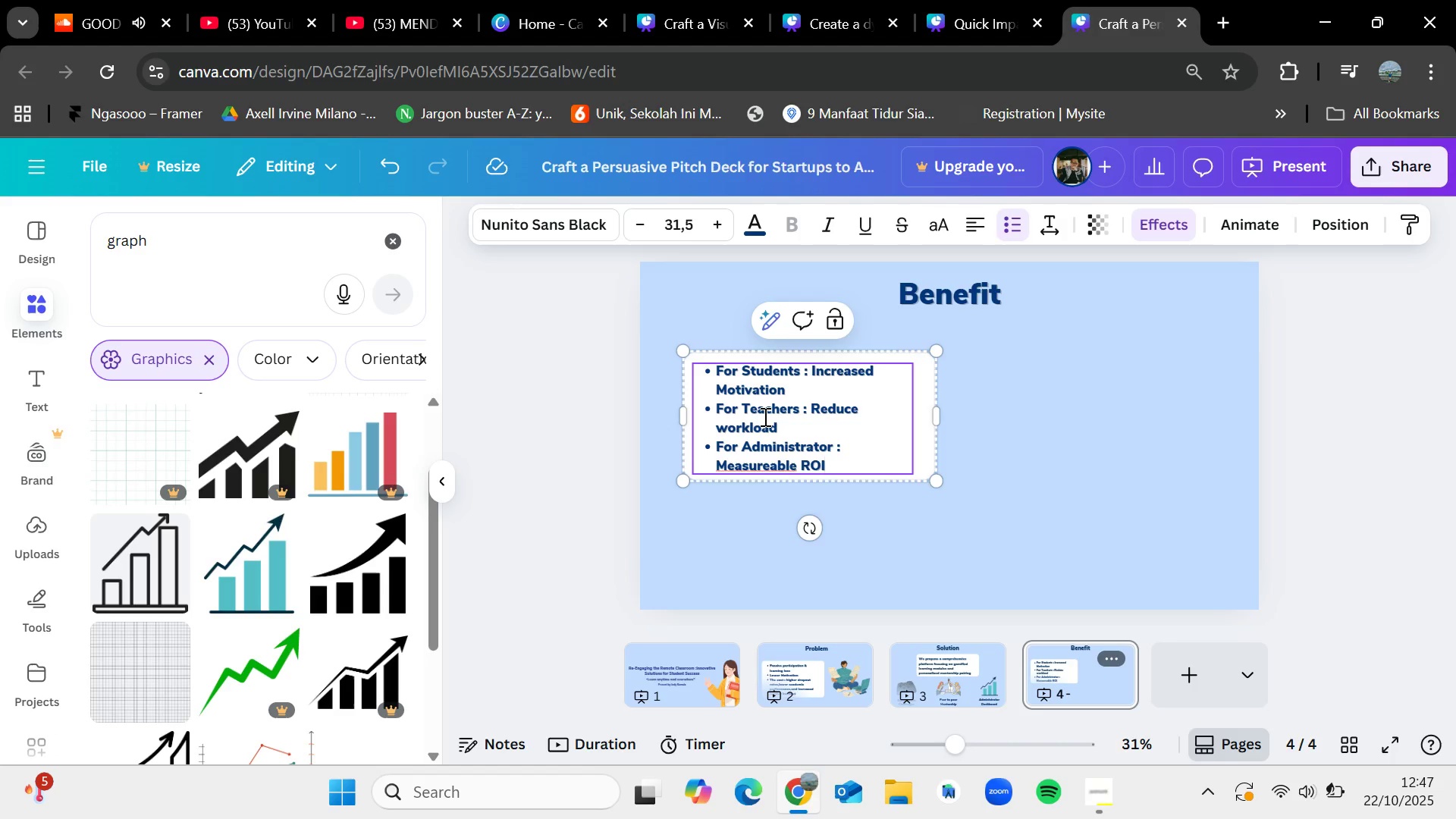 
key(Enter)
 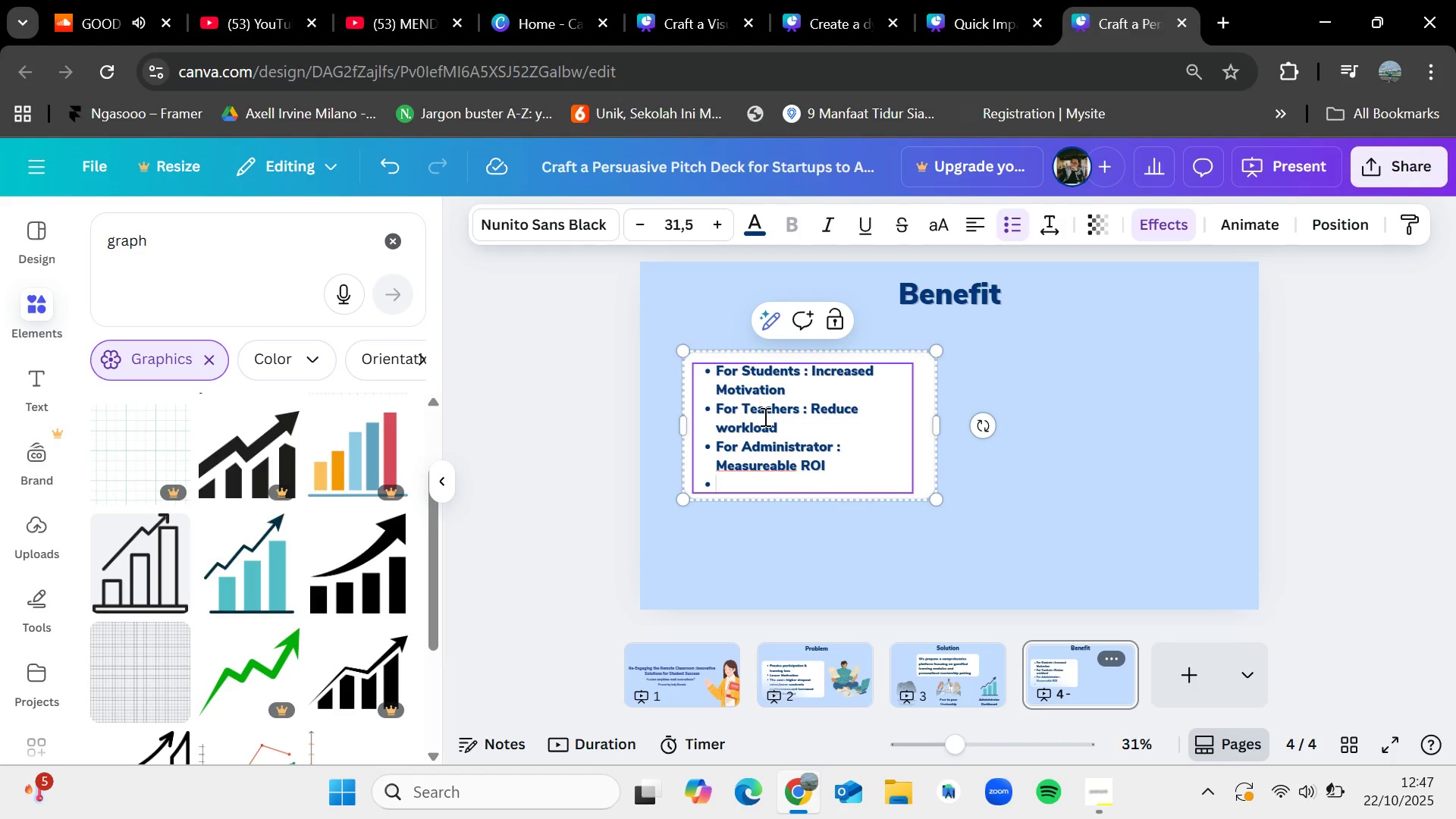 
type(Innovation Edge : Scalable Inclusive)
 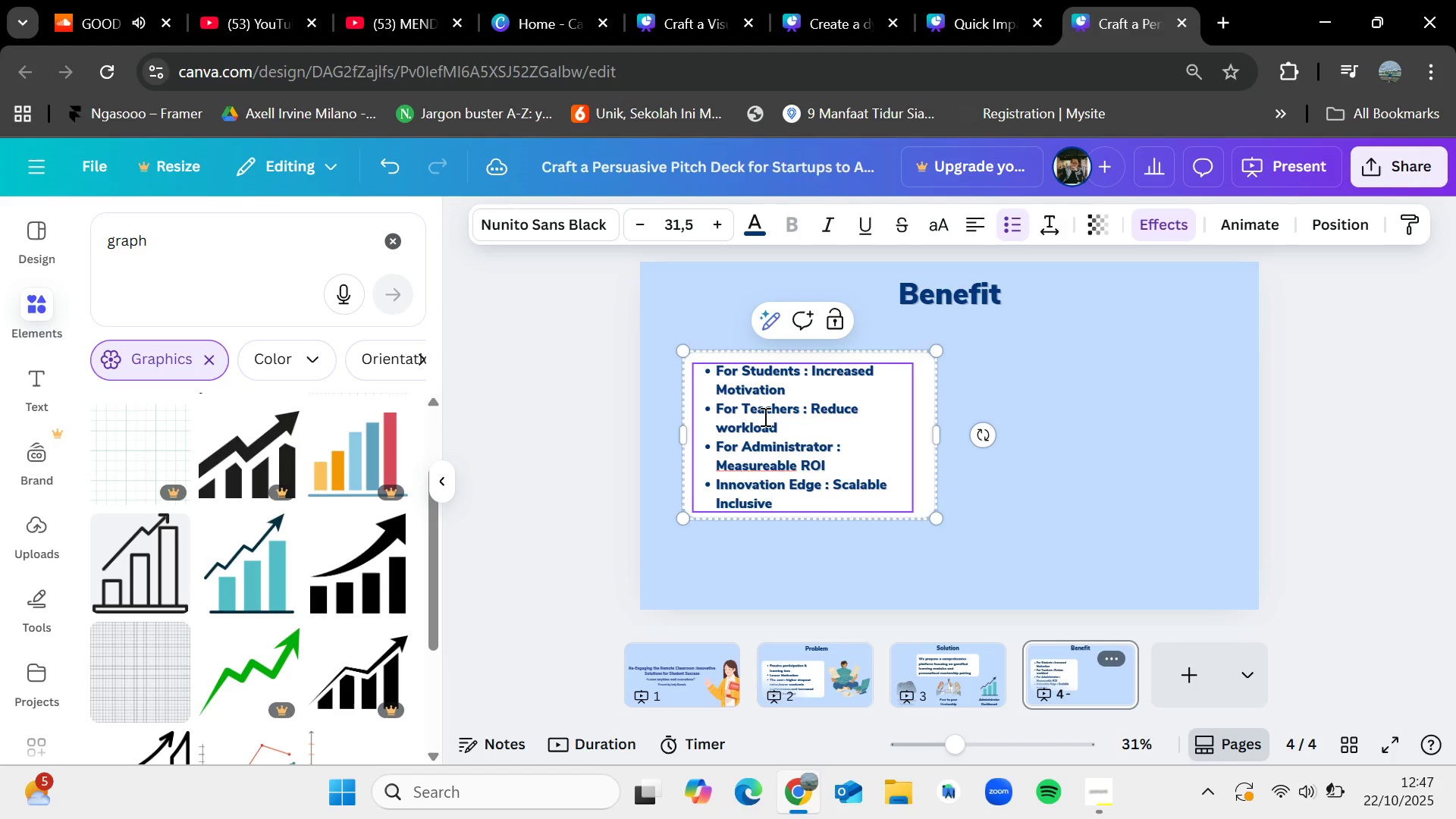 
left_click([1066, 349])
 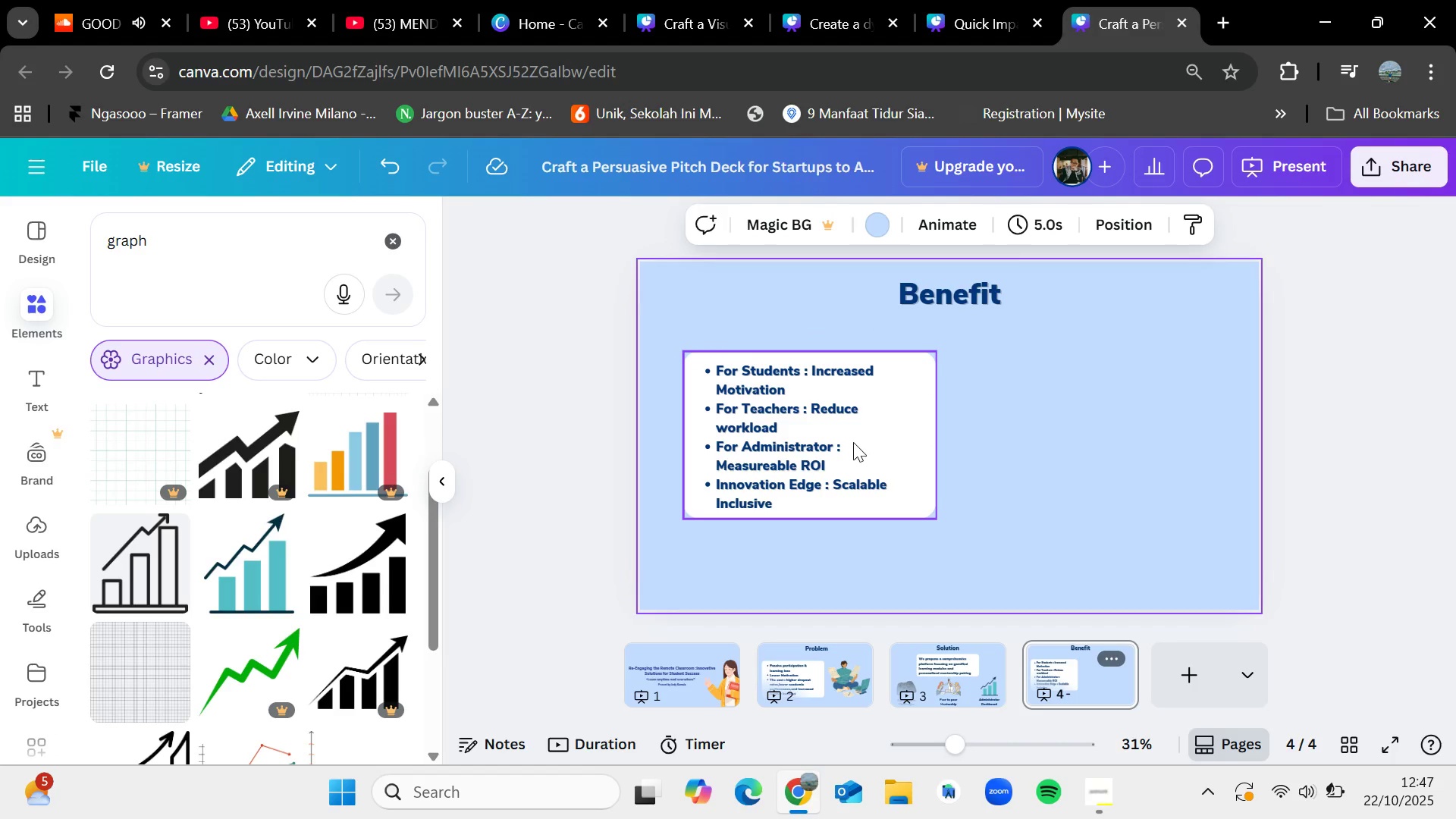 
left_click([852, 441])
 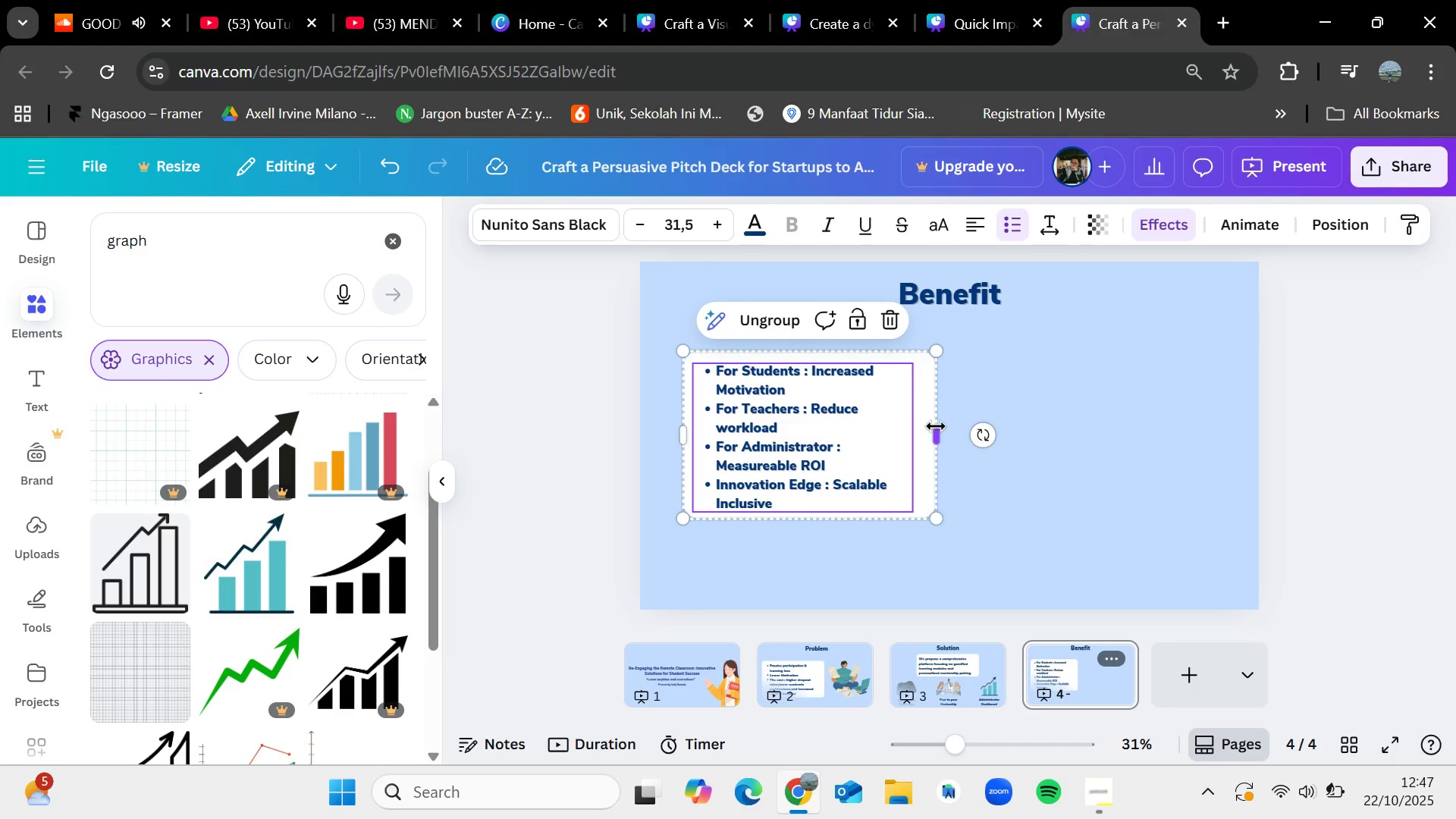 
left_click_drag(start_coordinate=[936, 426], to_coordinate=[1020, 415])
 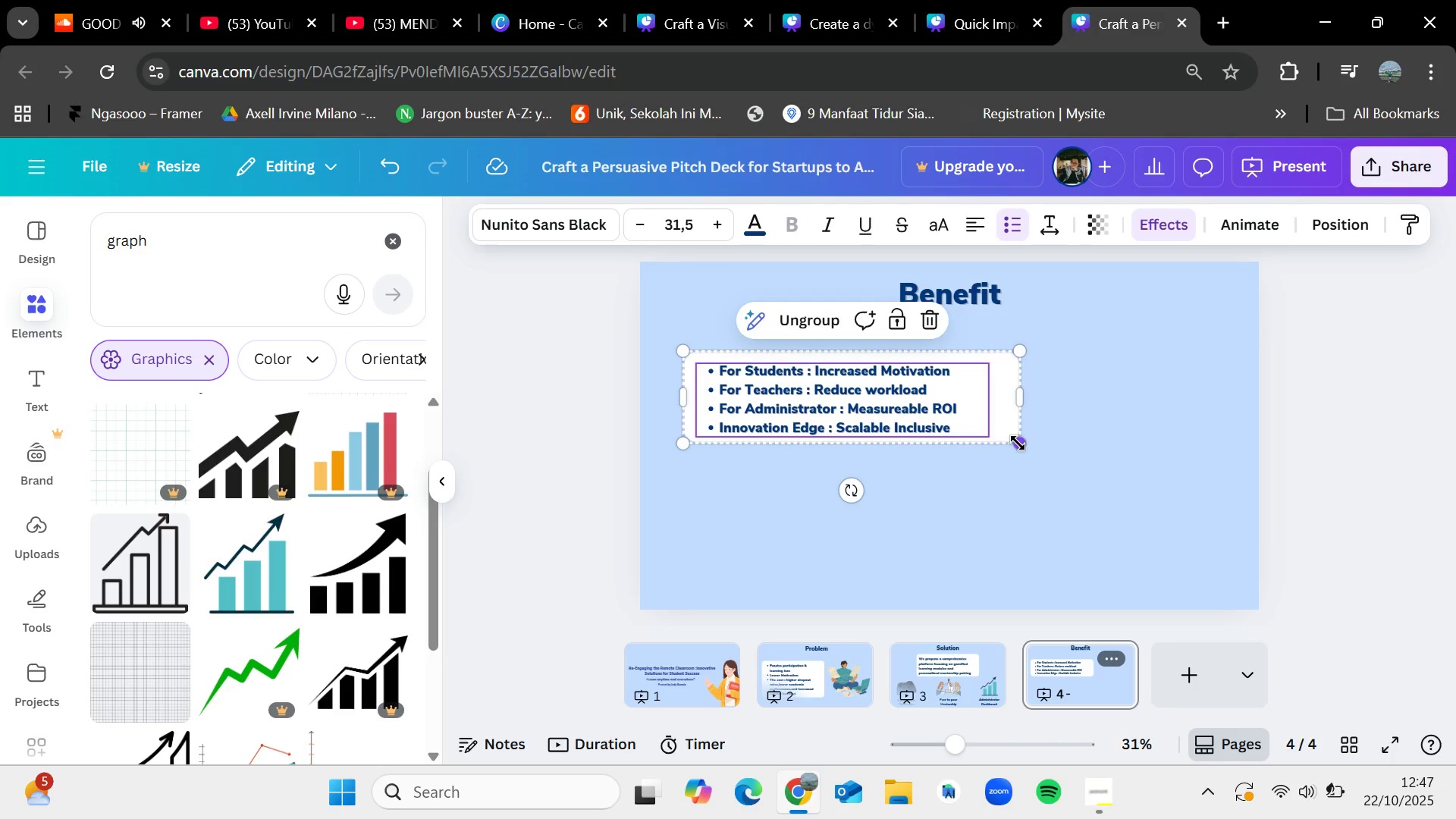 
left_click_drag(start_coordinate=[1018, 443], to_coordinate=[1083, 519])
 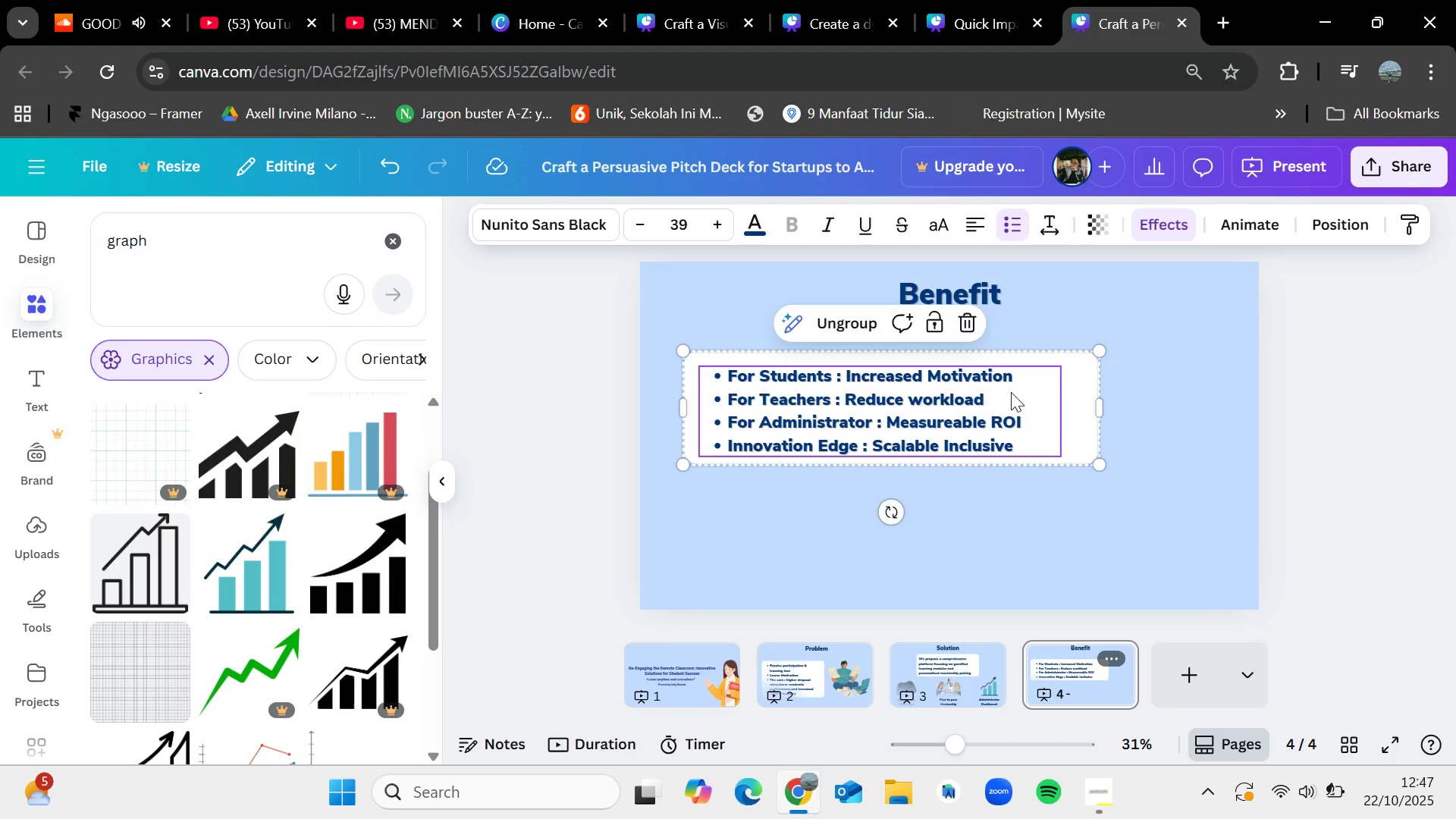 
left_click_drag(start_coordinate=[1011, 391], to_coordinate=[974, 442])
 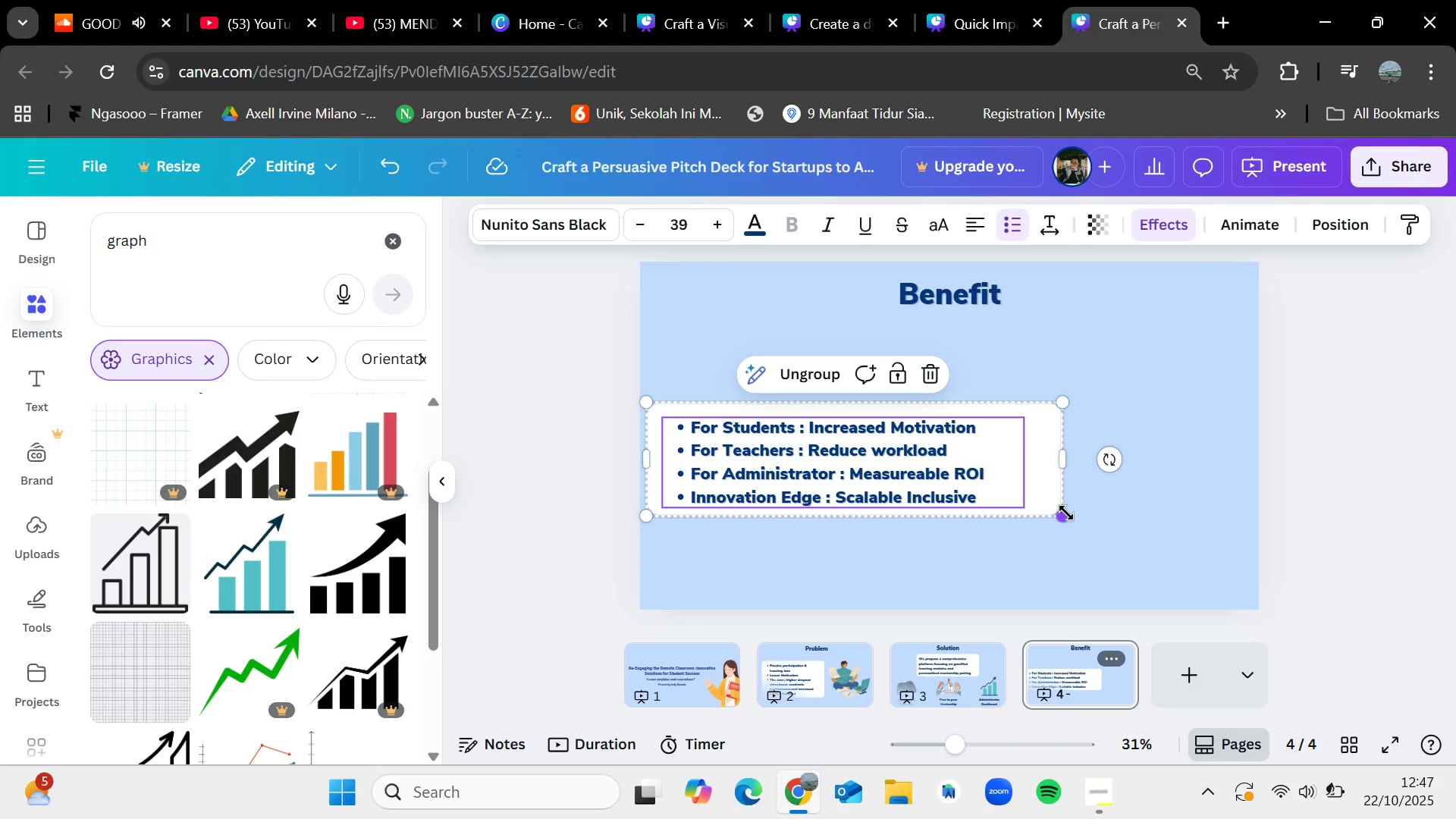 
left_click_drag(start_coordinate=[1063, 517], to_coordinate=[1041, 510])
 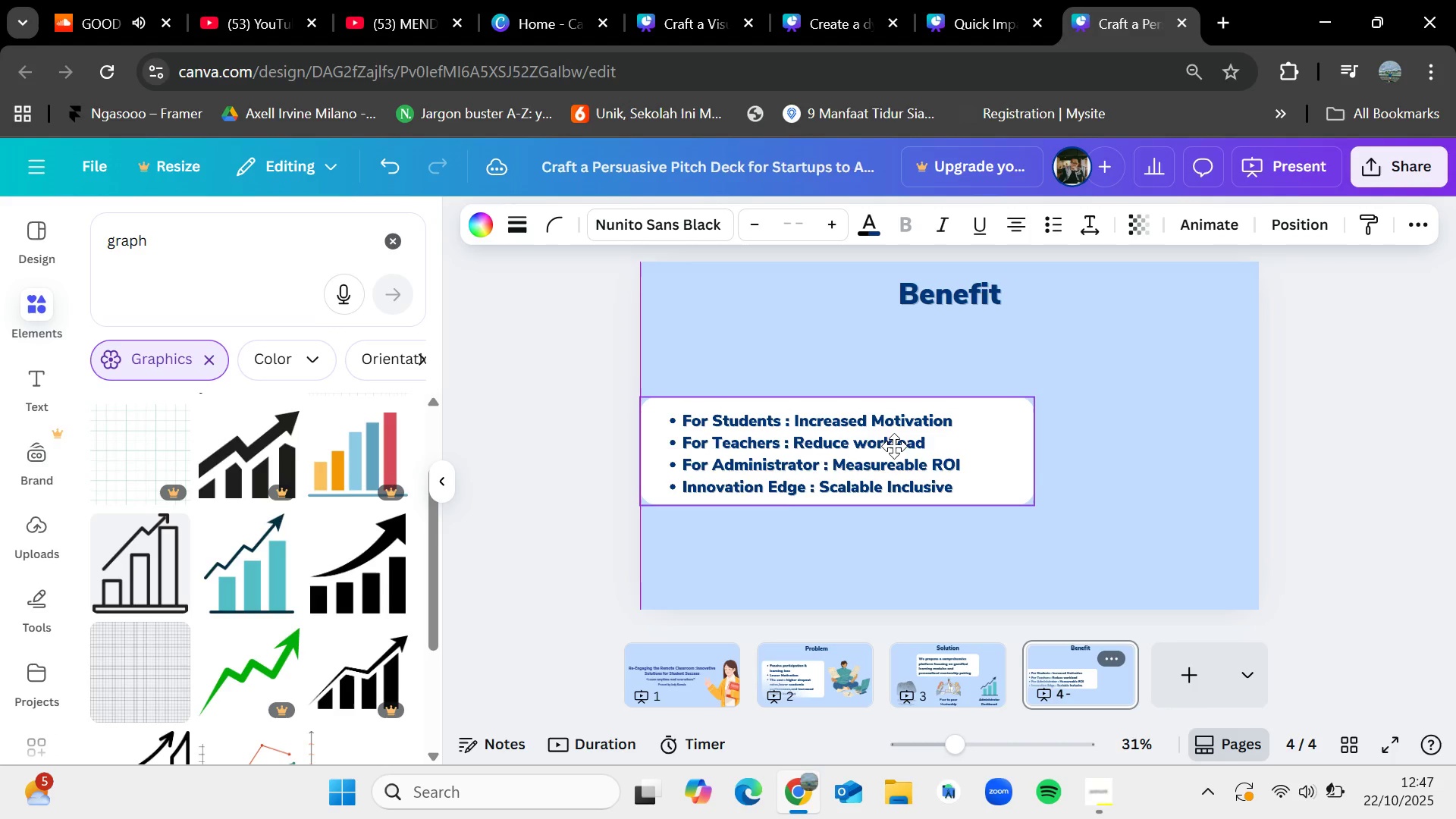 
left_click([1320, 410])
 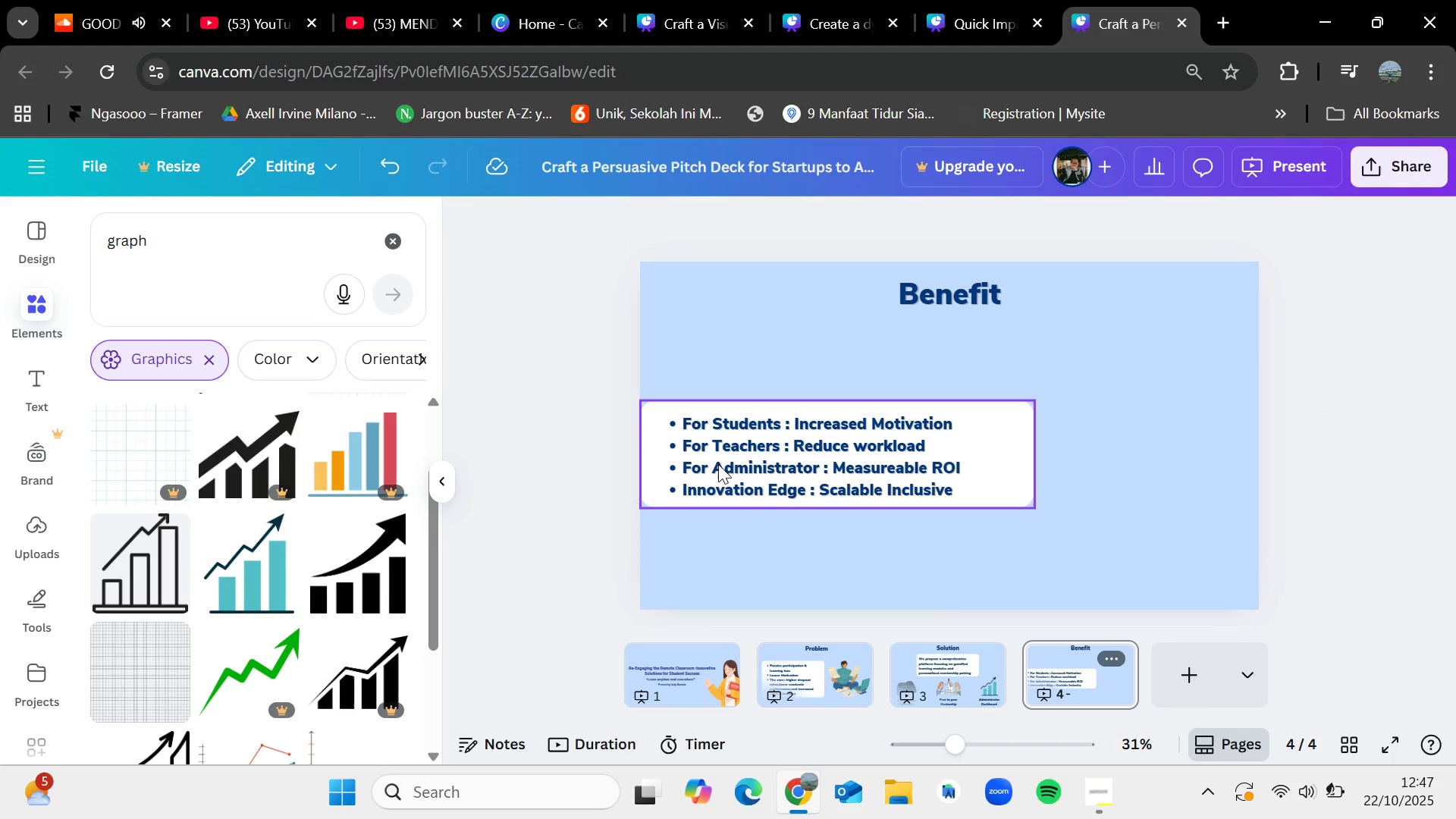 
left_click_drag(start_coordinate=[726, 460], to_coordinate=[738, 460])
 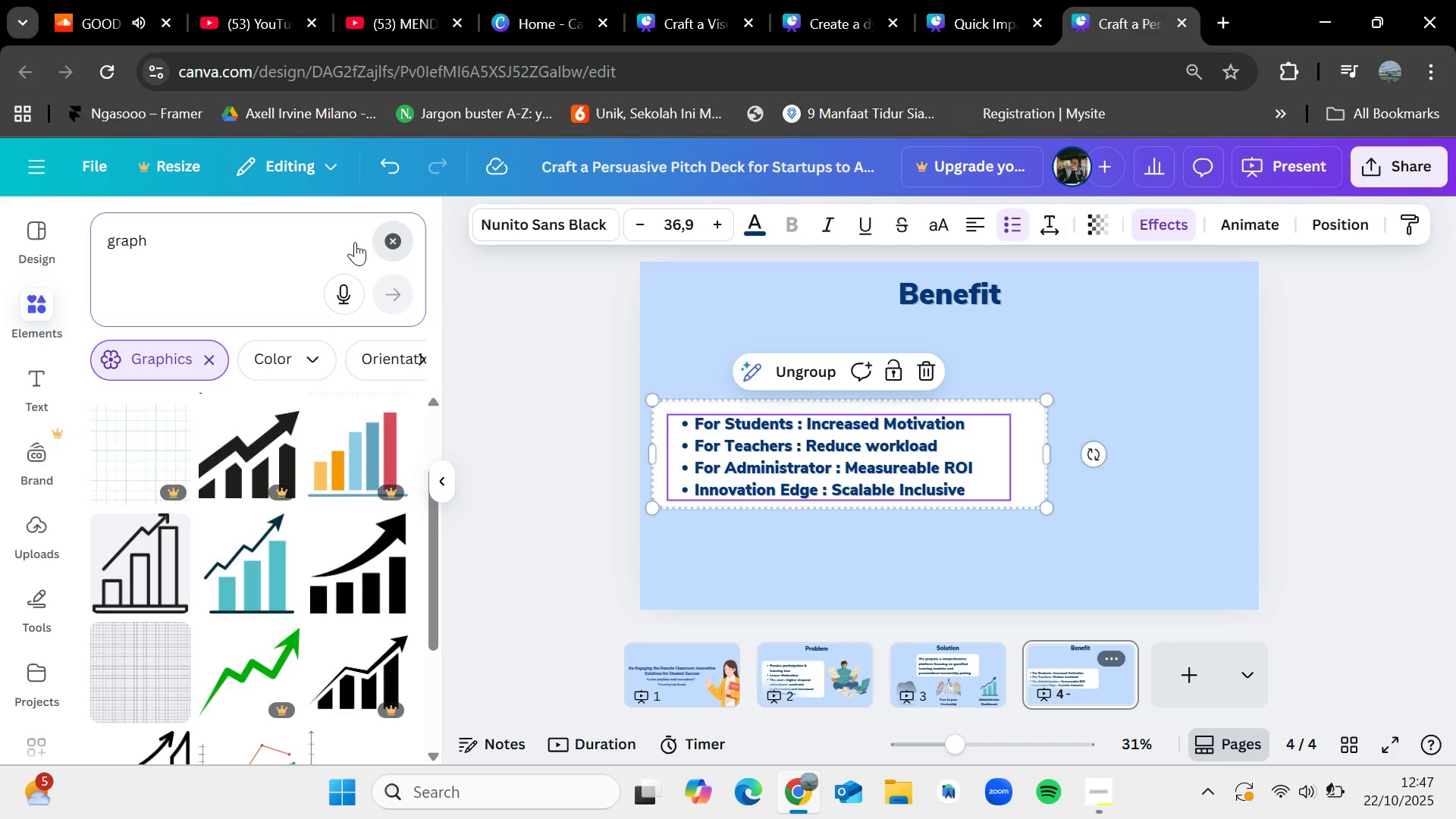 
double_click([256, 243])
 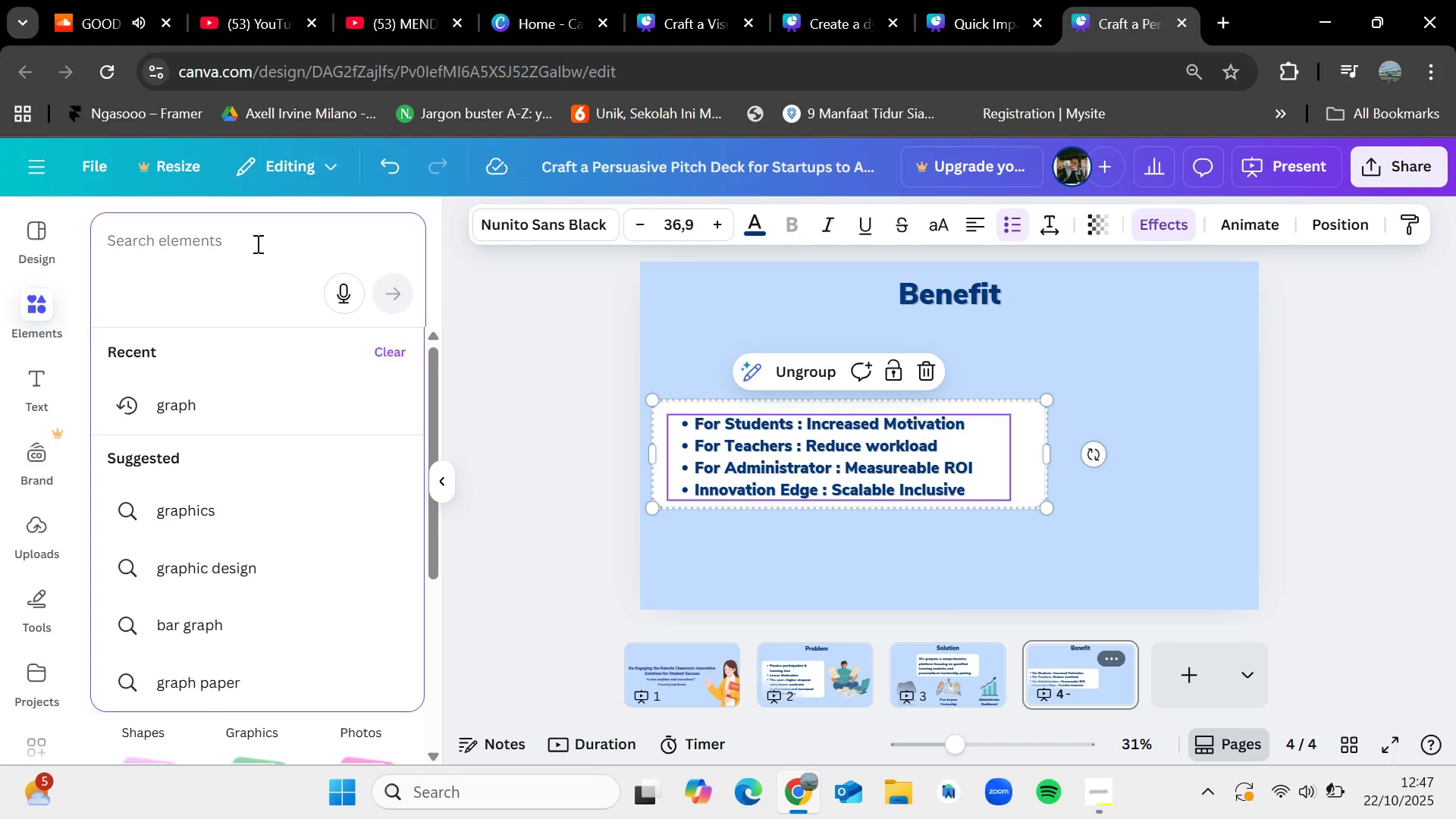 
type(teacher and students)
 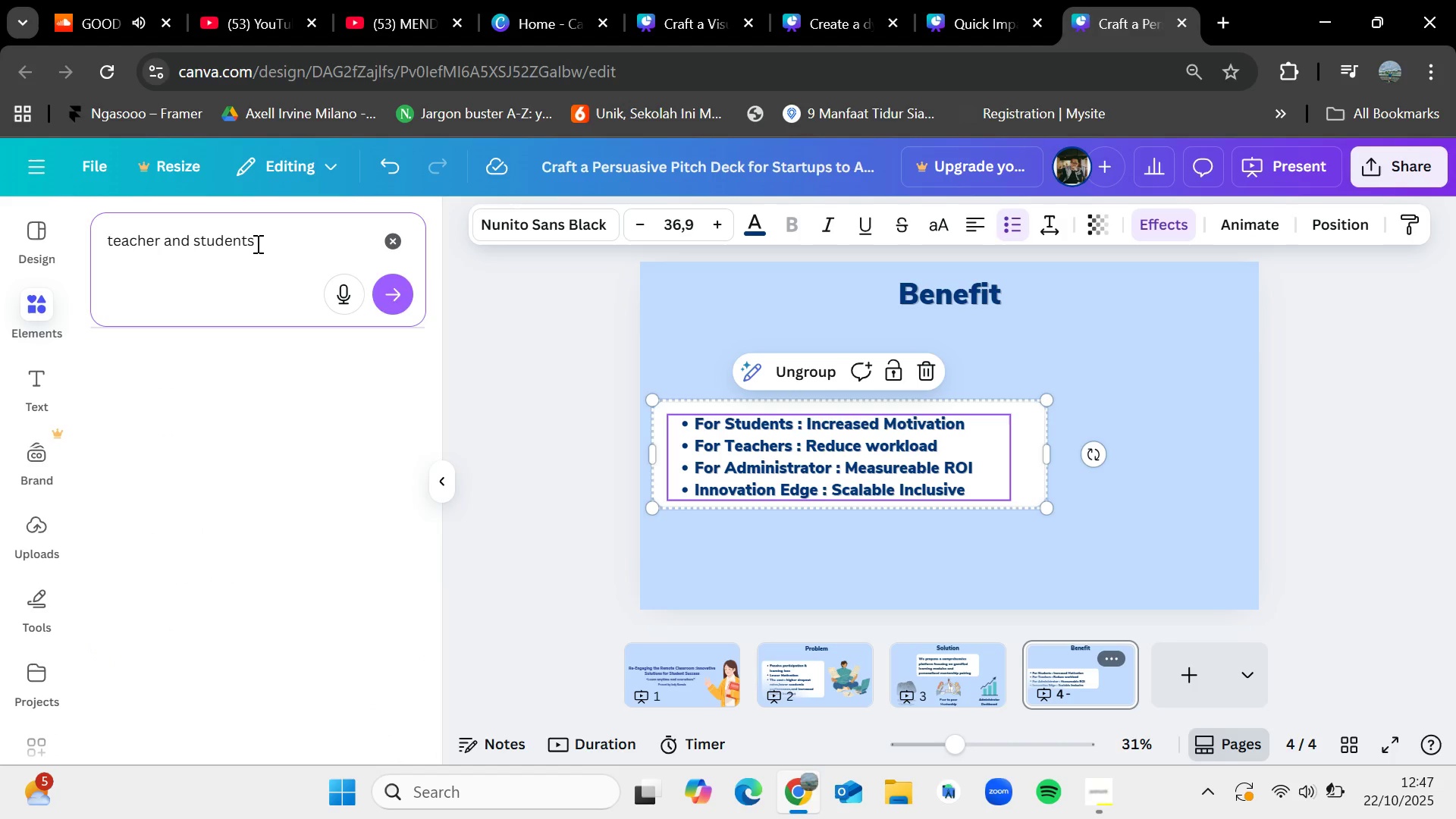 
key(Enter)
 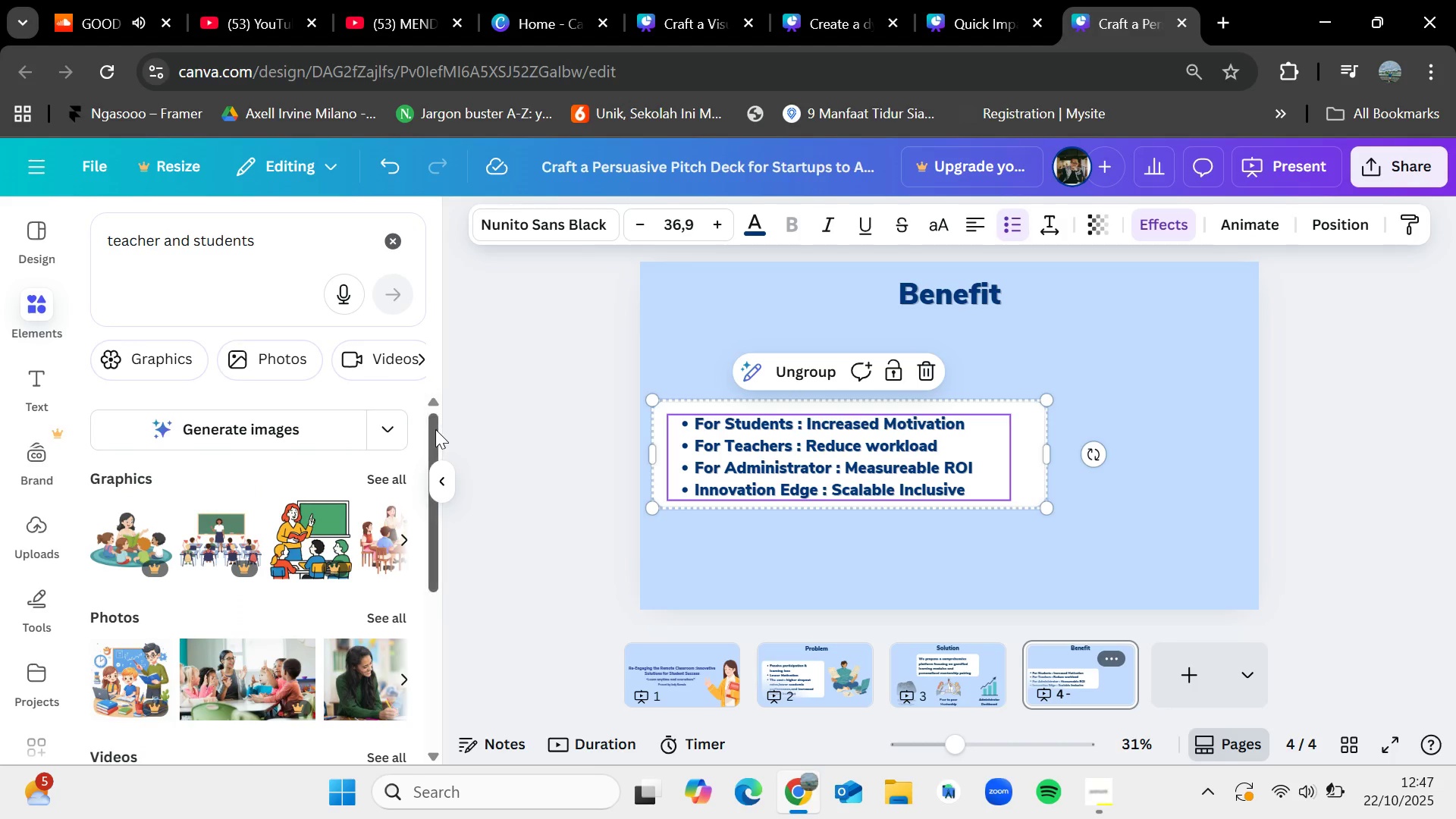 
left_click([403, 471])
 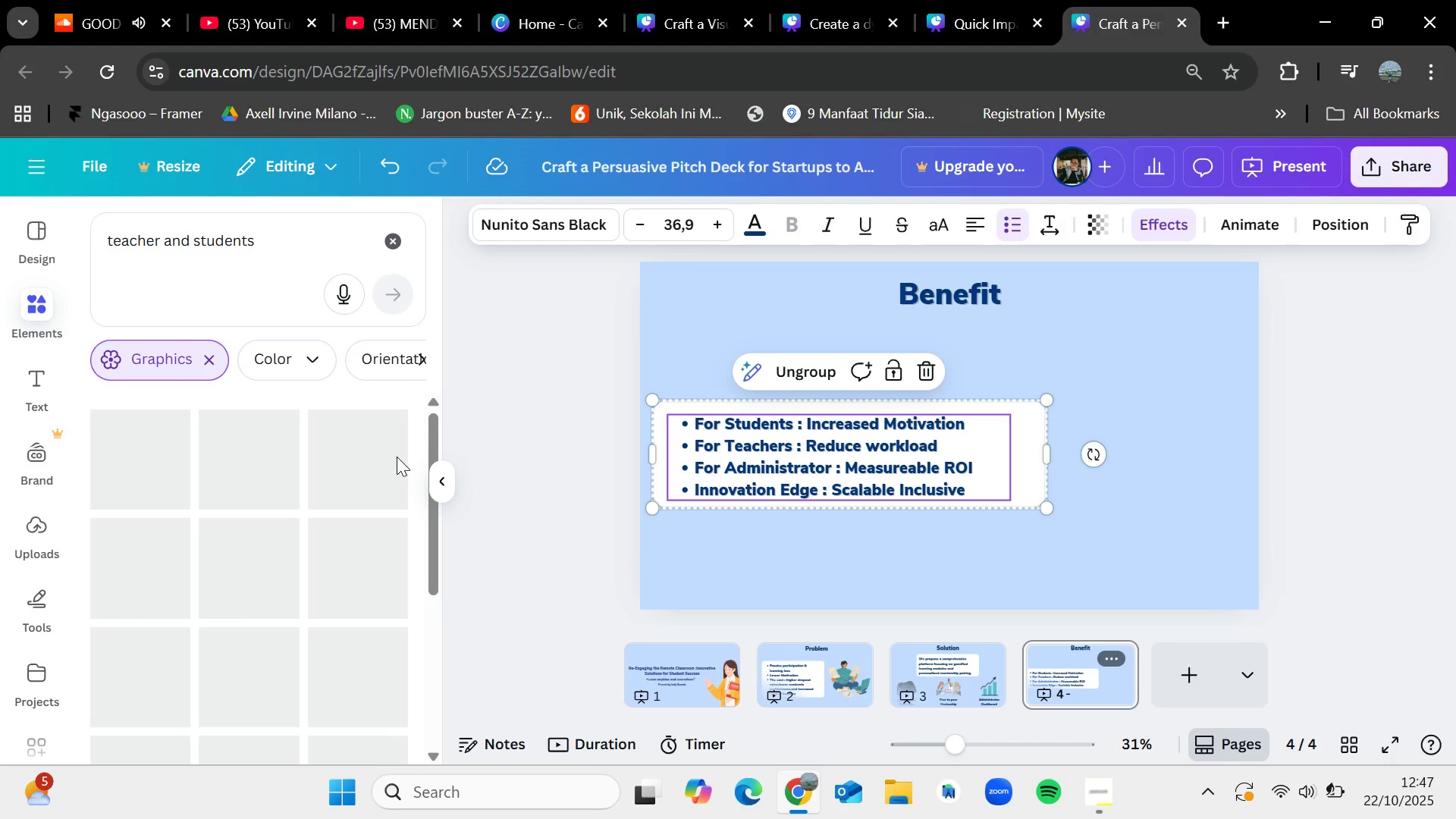 
mouse_move([296, 608])
 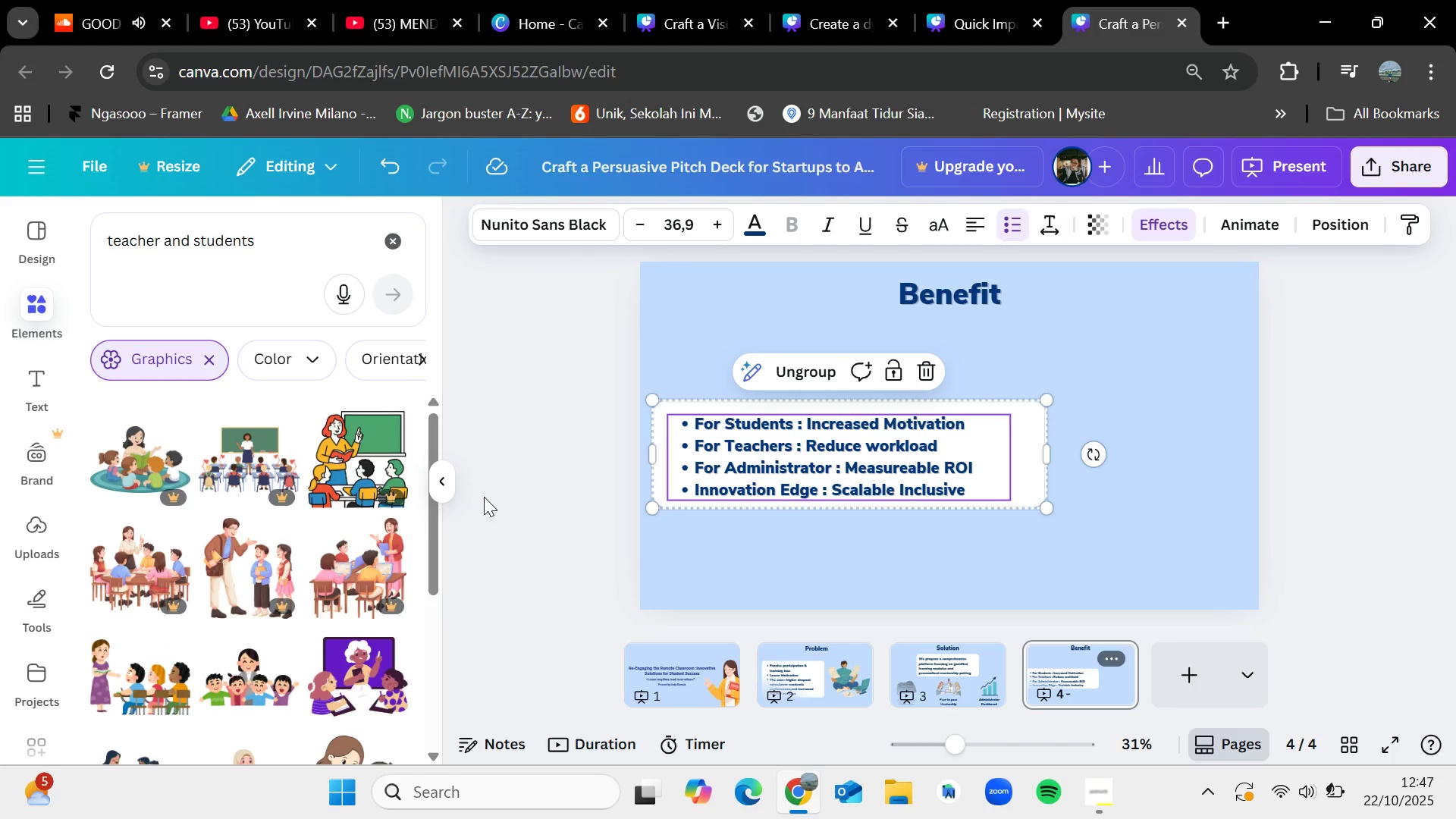 
scroll: coordinate [363, 658], scroll_direction: down, amount: 6.0
 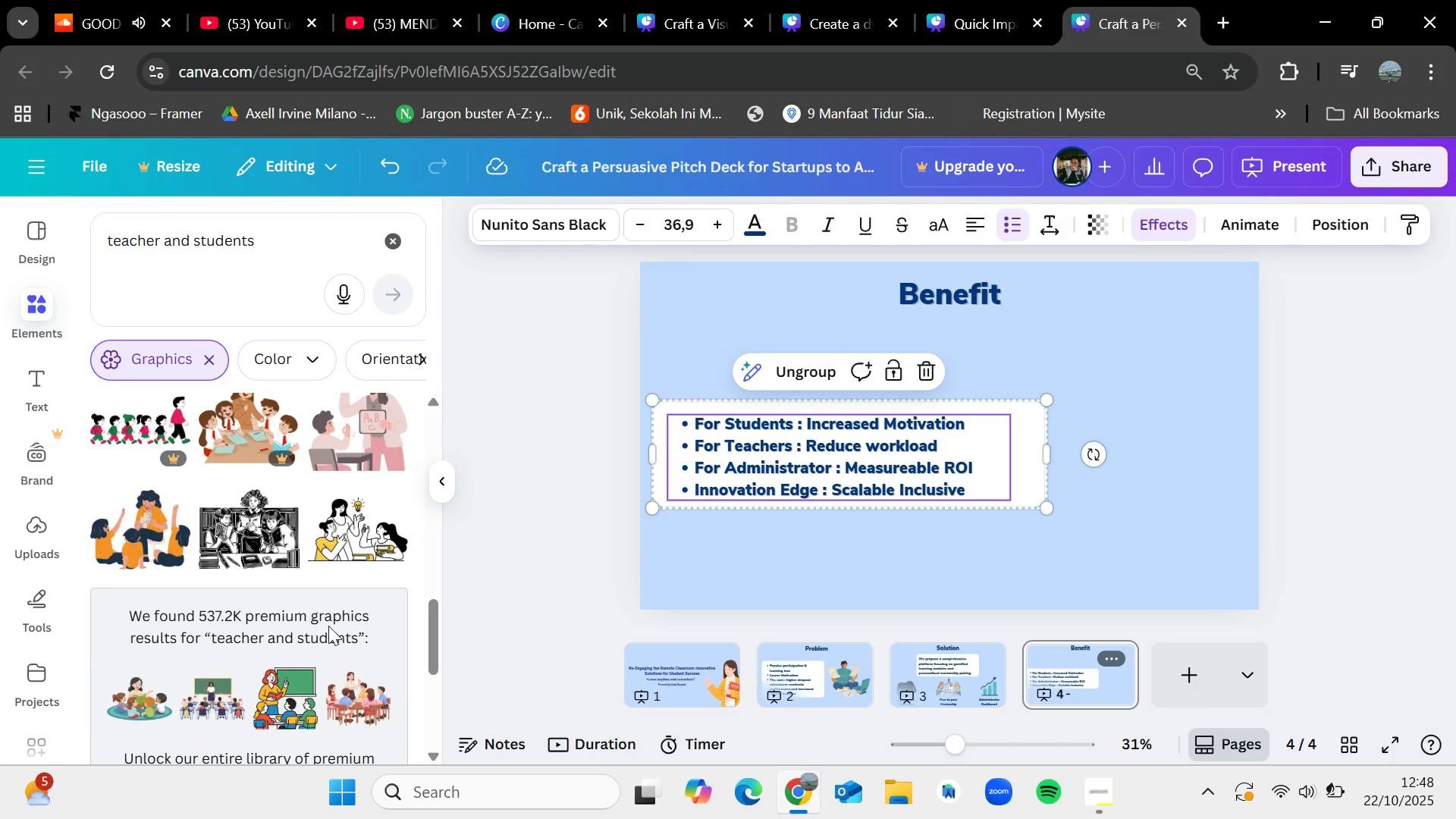 
scroll: coordinate [328, 621], scroll_direction: down, amount: 8.0
 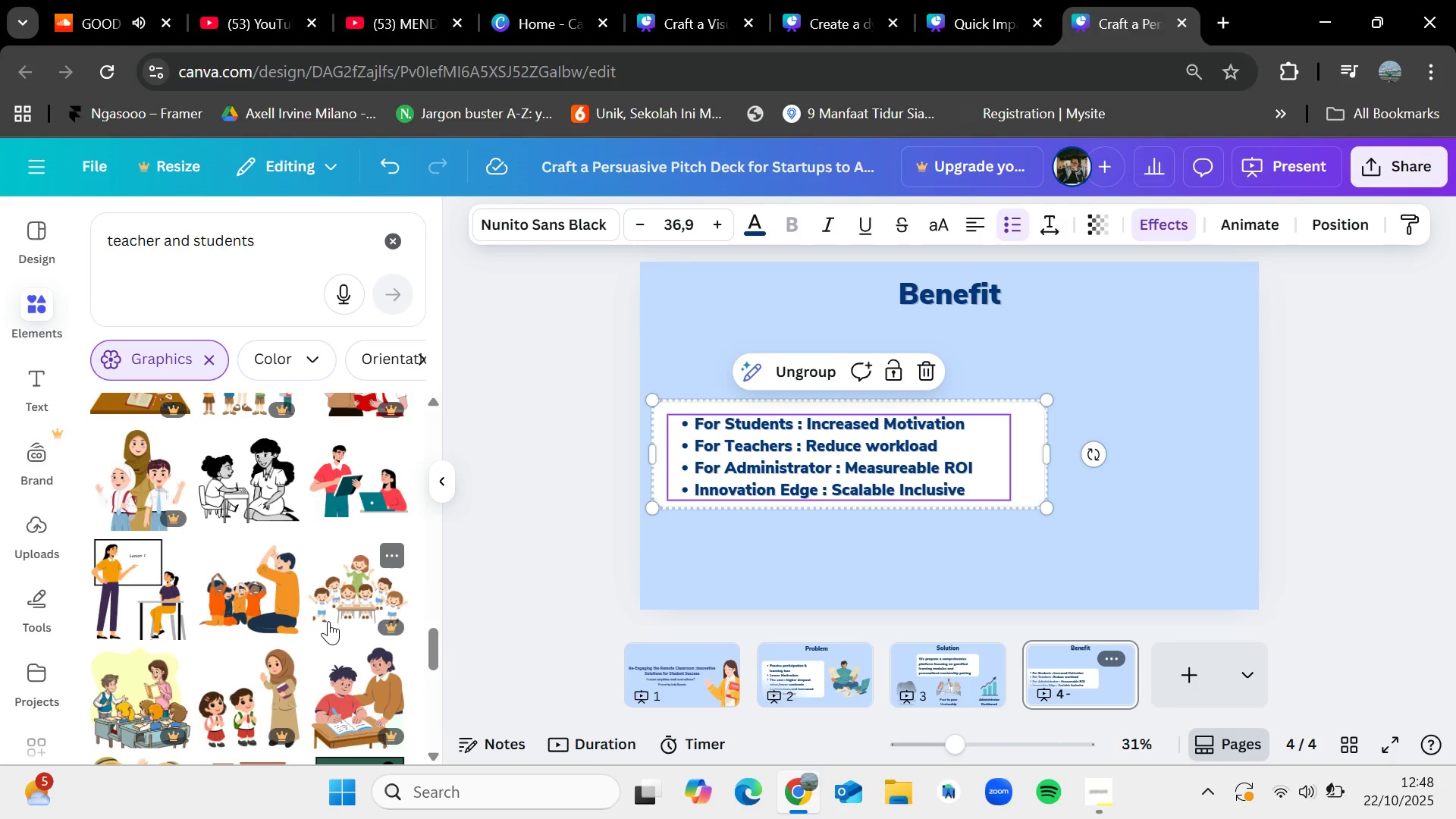 
scroll: coordinate [328, 621], scroll_direction: down, amount: 7.0
 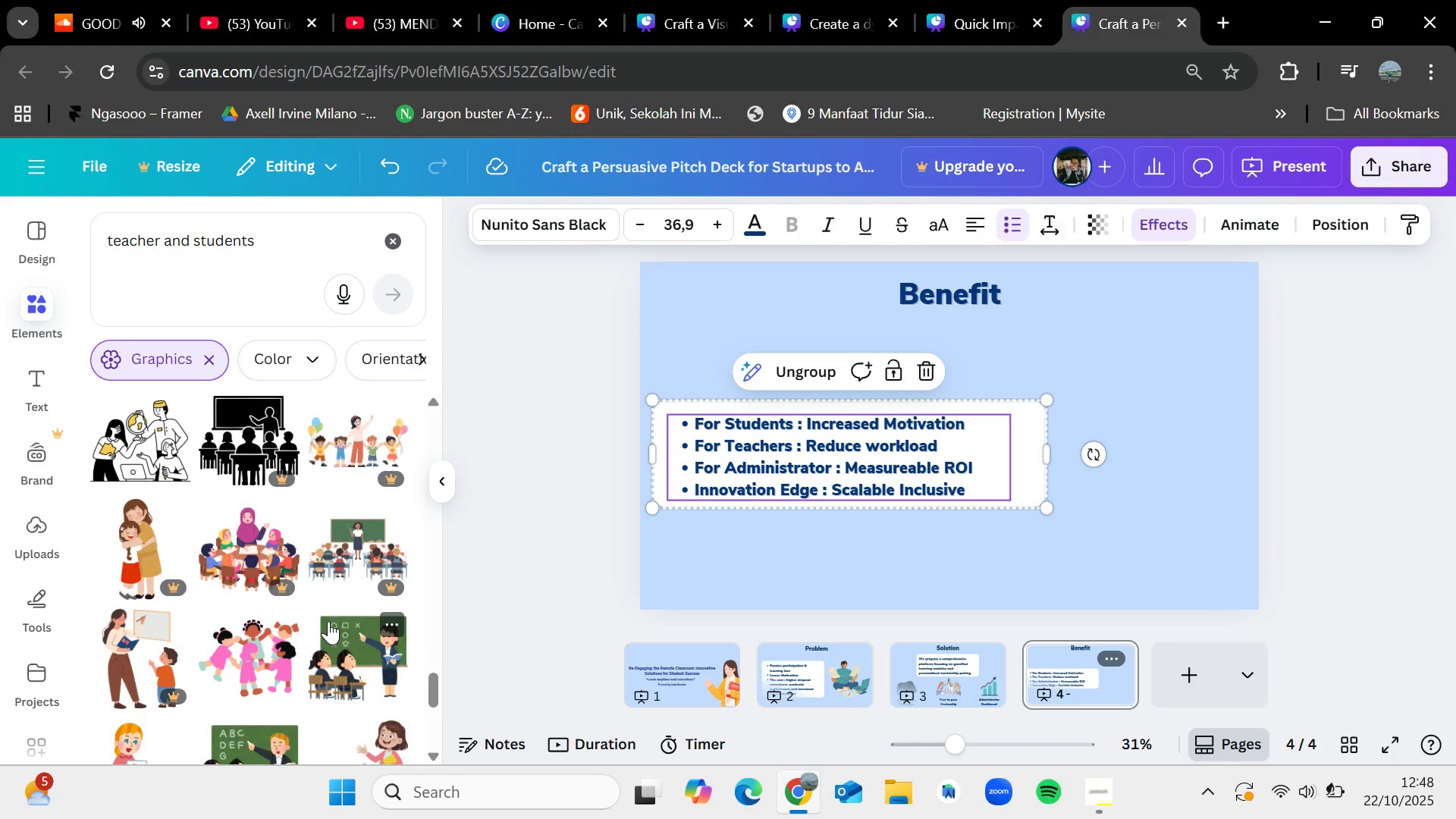 
scroll: coordinate [168, 551], scroll_direction: down, amount: 4.0
 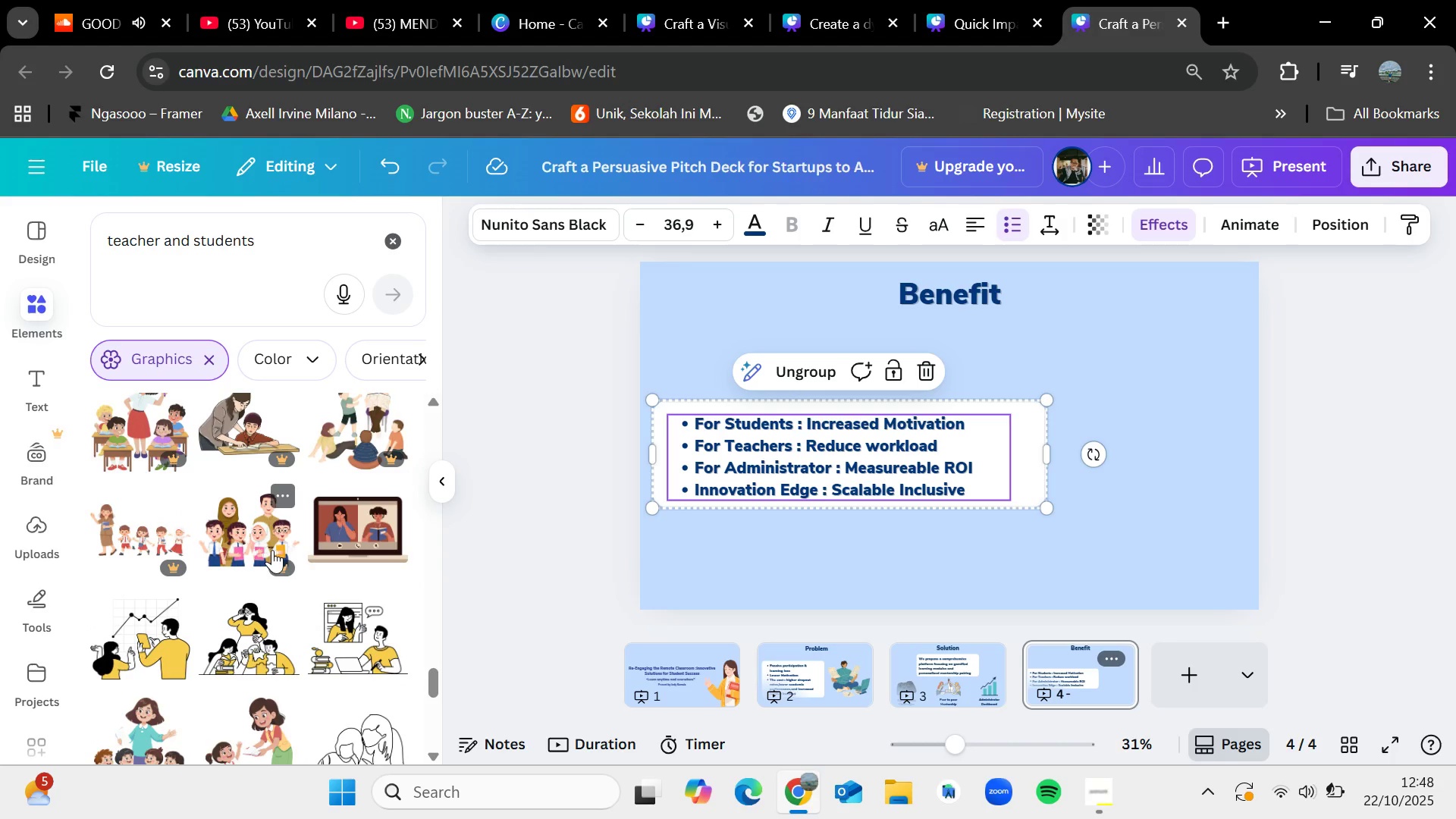 
left_click_drag(start_coordinate=[356, 544], to_coordinate=[1044, 497])
 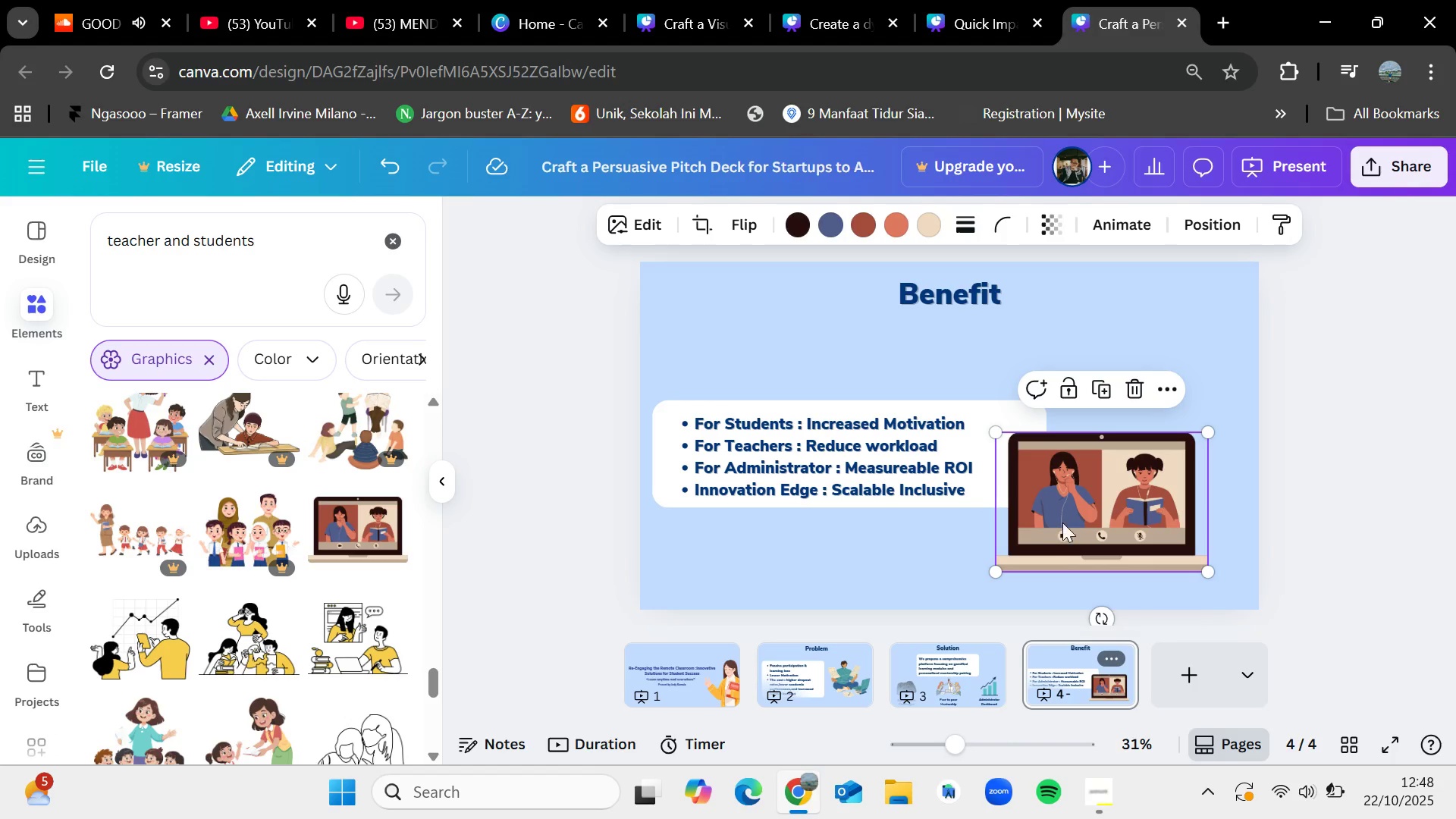 
left_click_drag(start_coordinate=[1107, 515], to_coordinate=[1149, 469])
 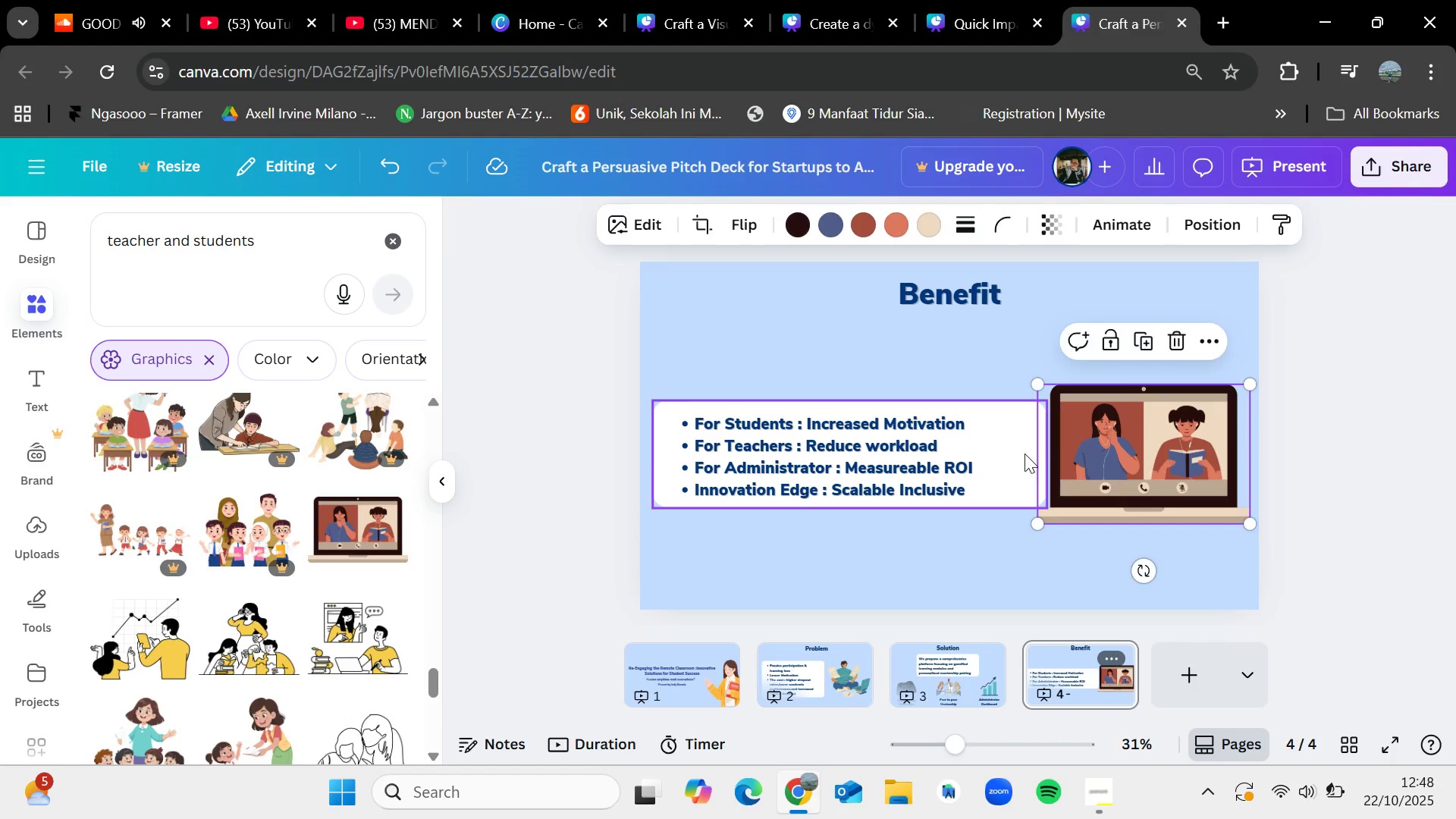 
left_click([1025, 453])
 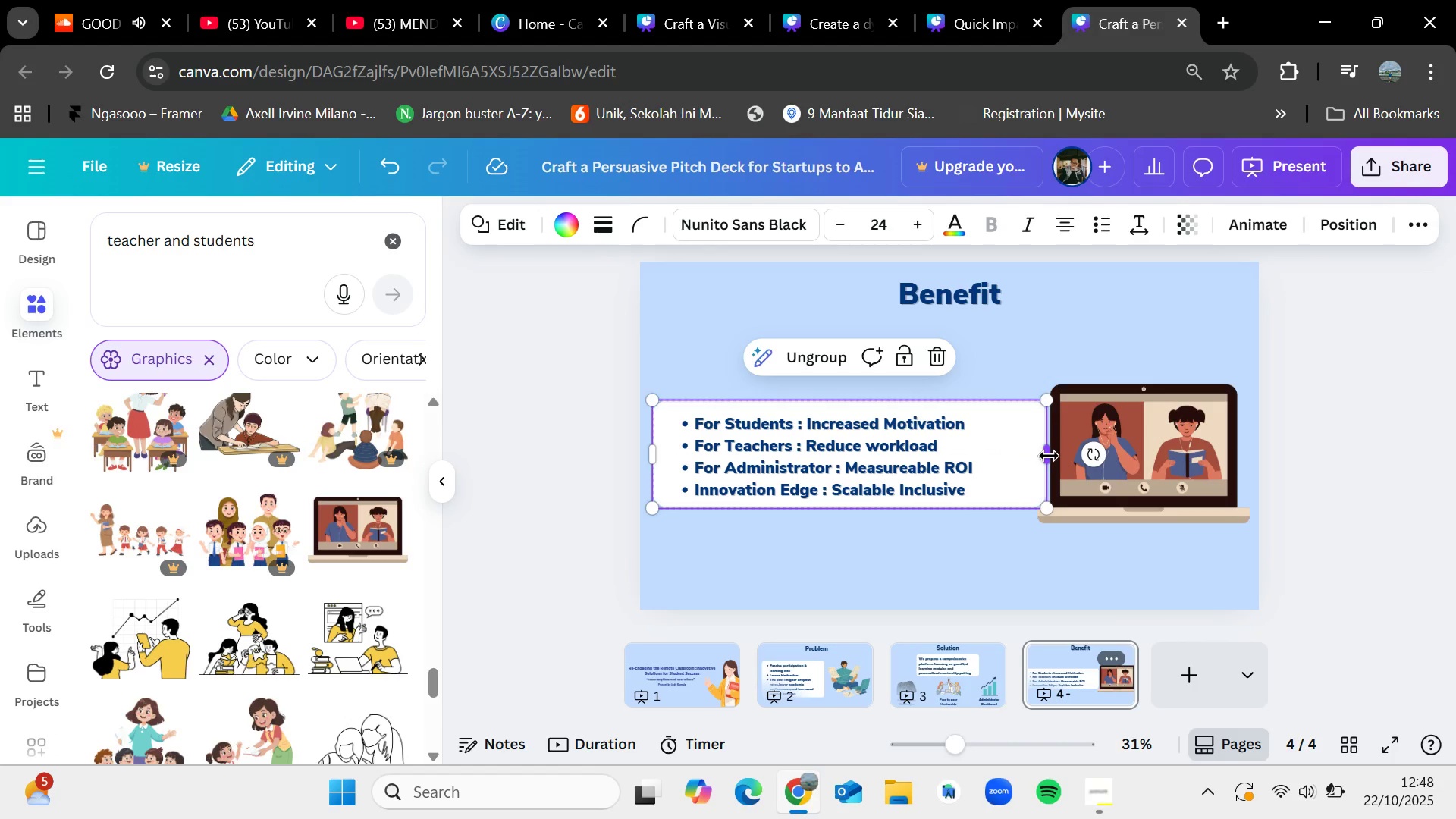 
left_click_drag(start_coordinate=[1049, 456], to_coordinate=[1002, 450])
 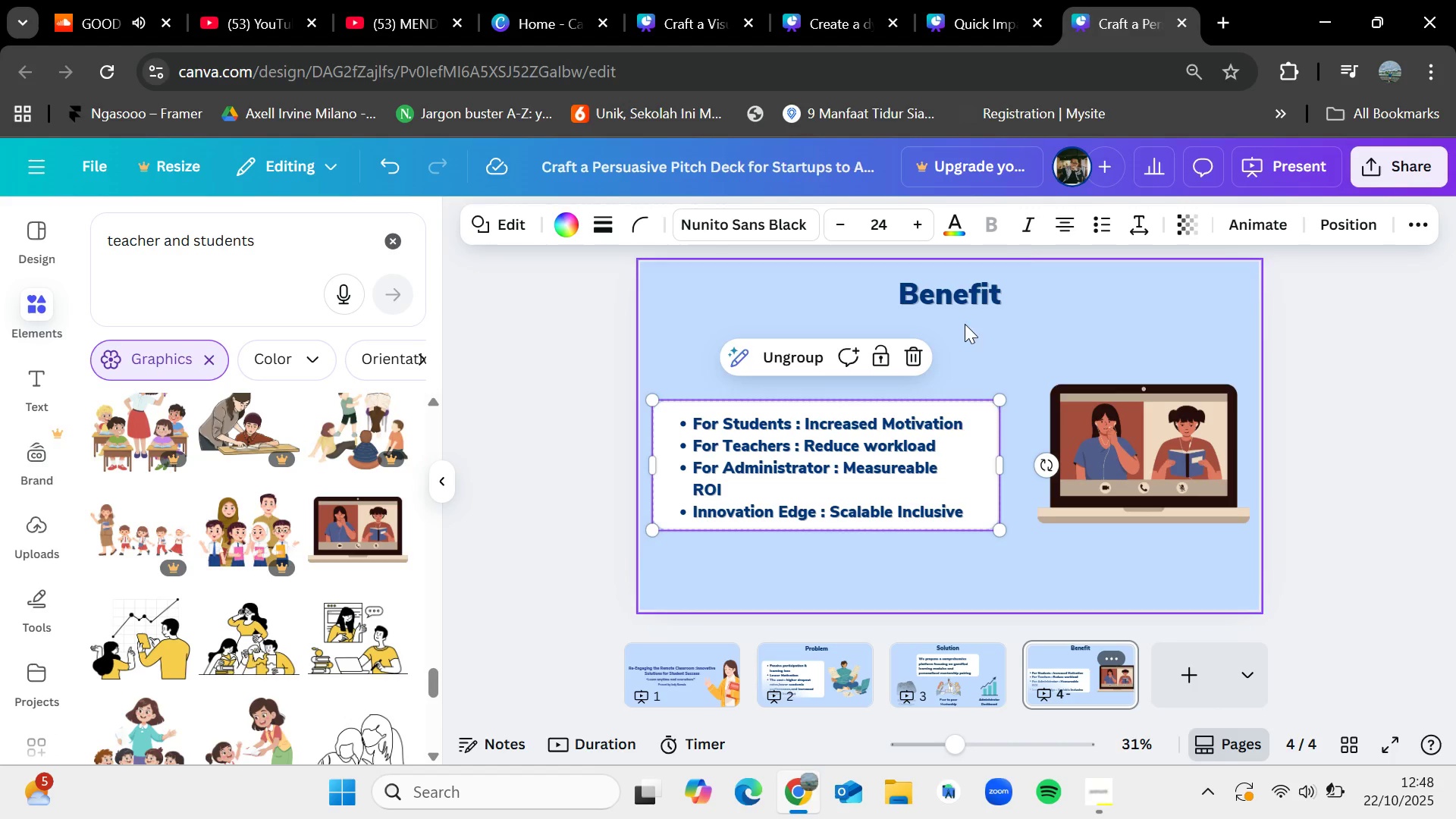 
left_click([1063, 226])
 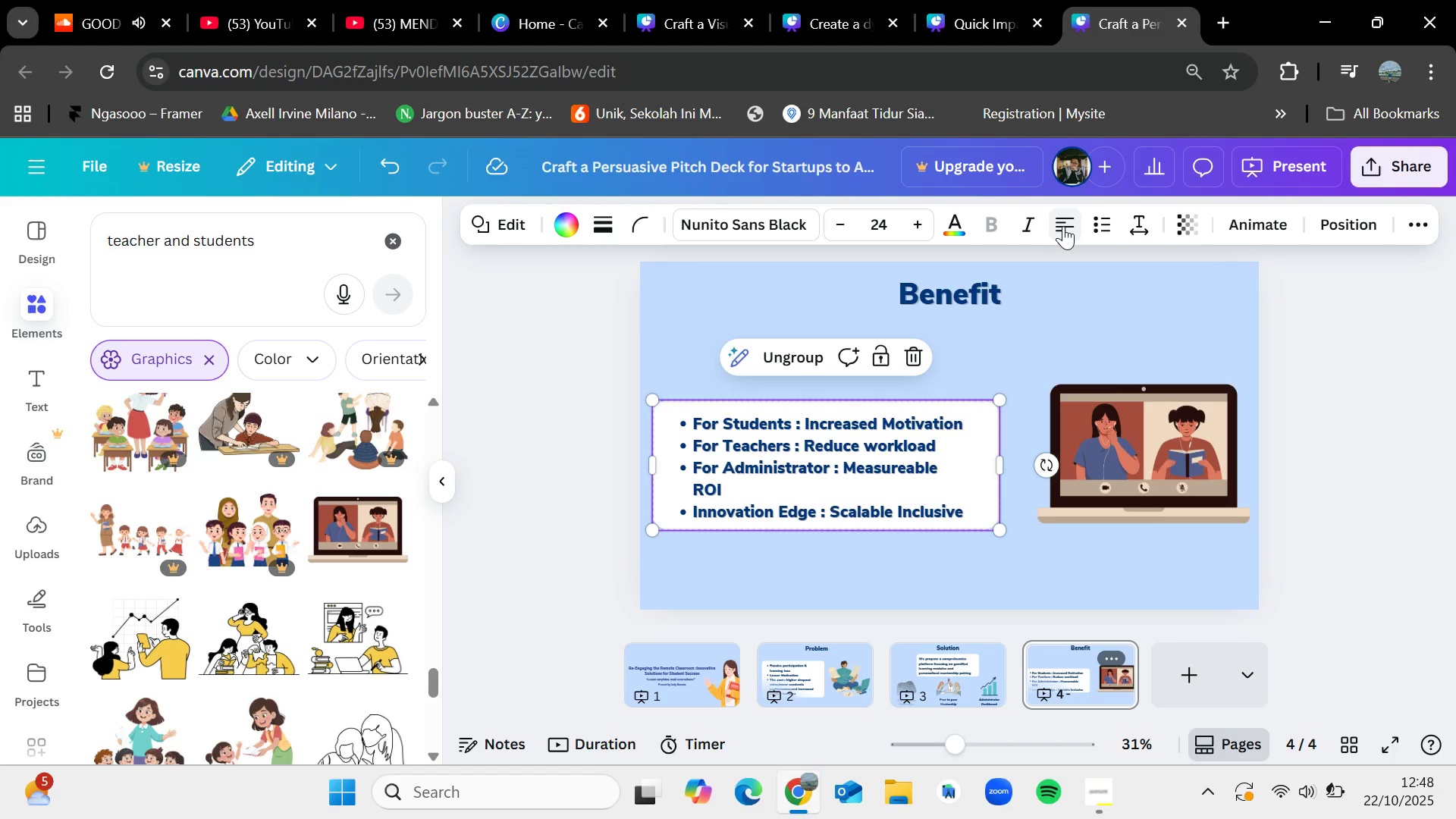 
left_click([1063, 226])
 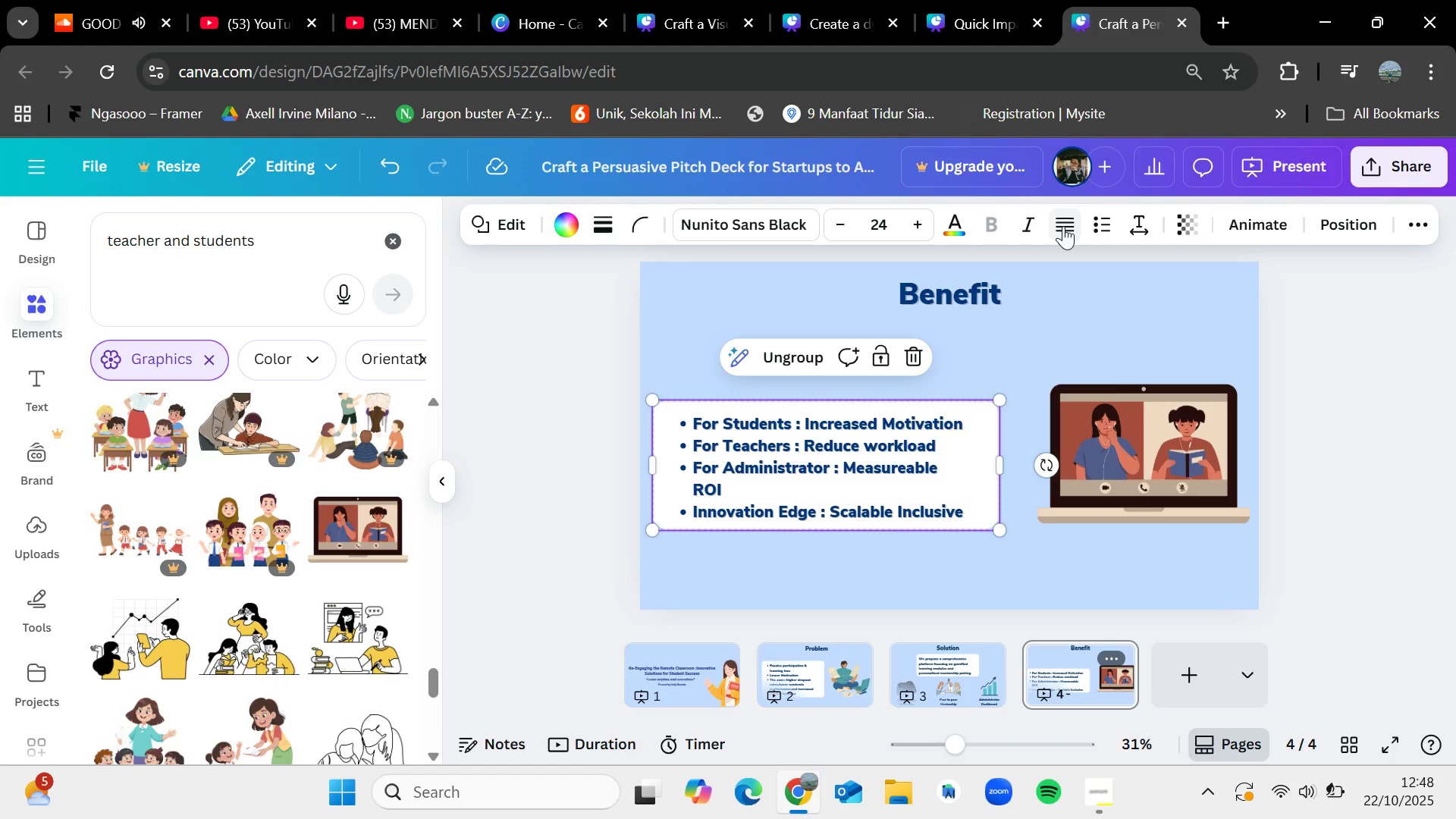 
left_click([1063, 226])
 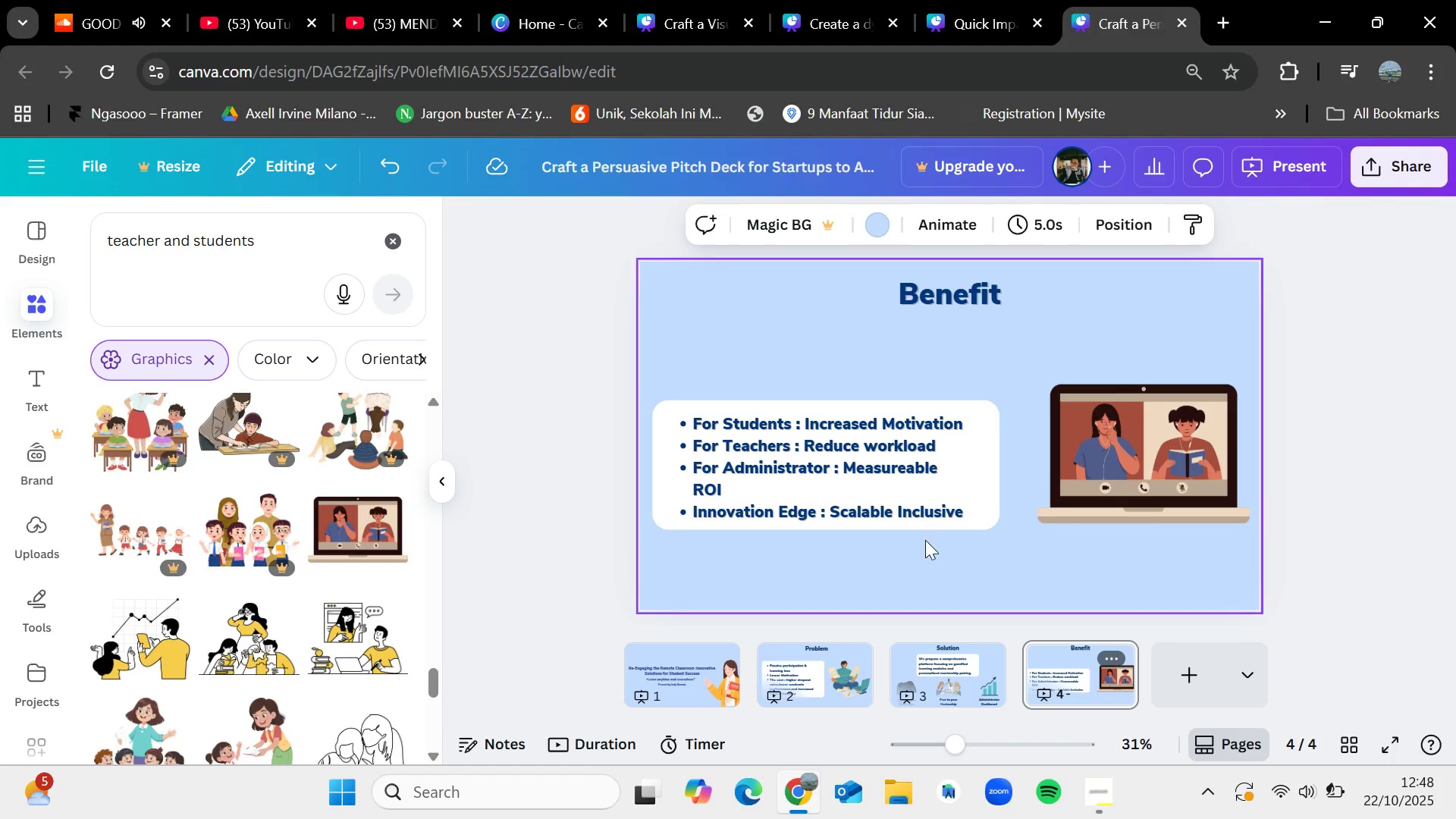 
double_click([856, 494])
 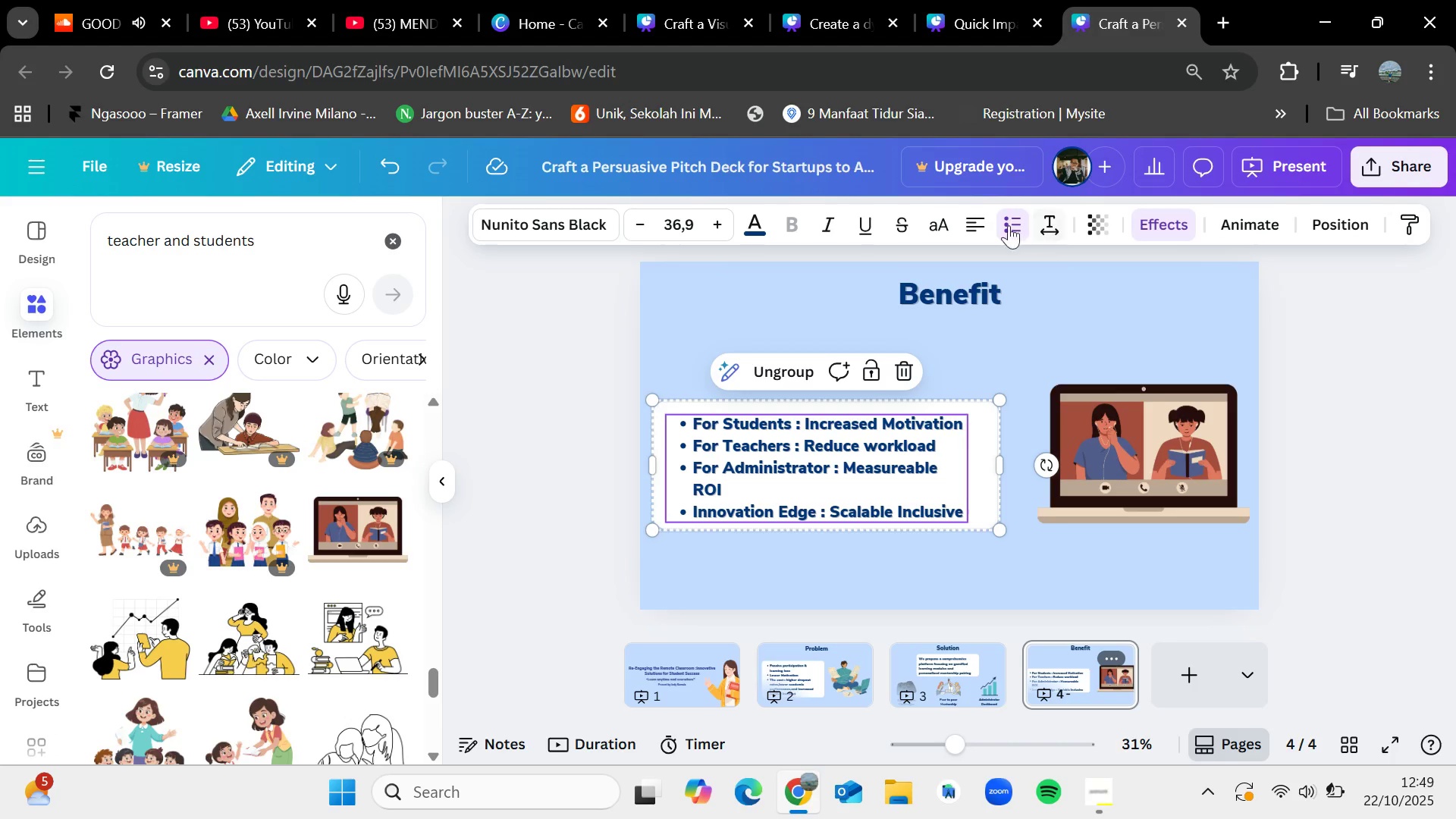 
left_click([975, 224])
 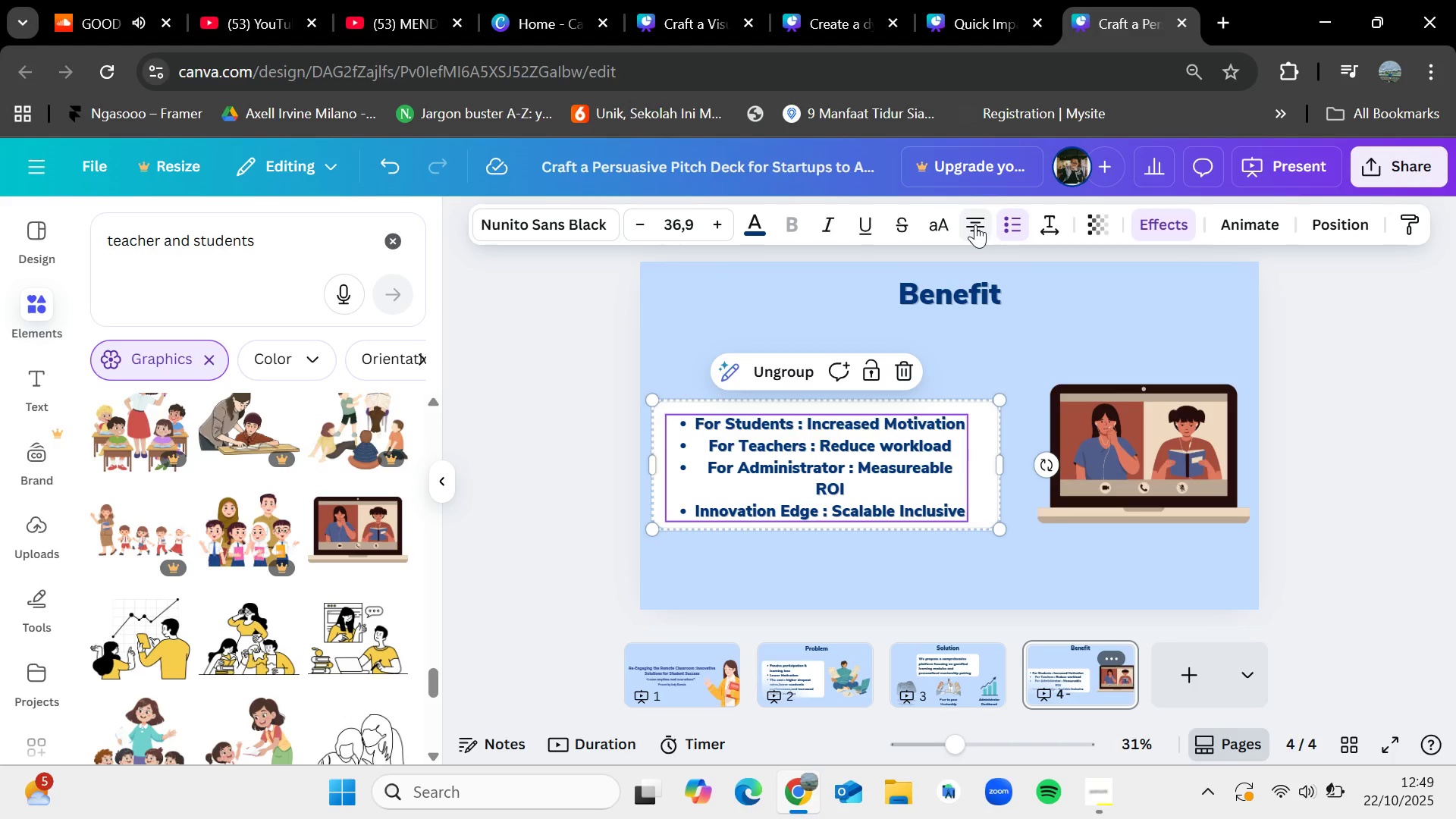 
left_click([975, 224])
 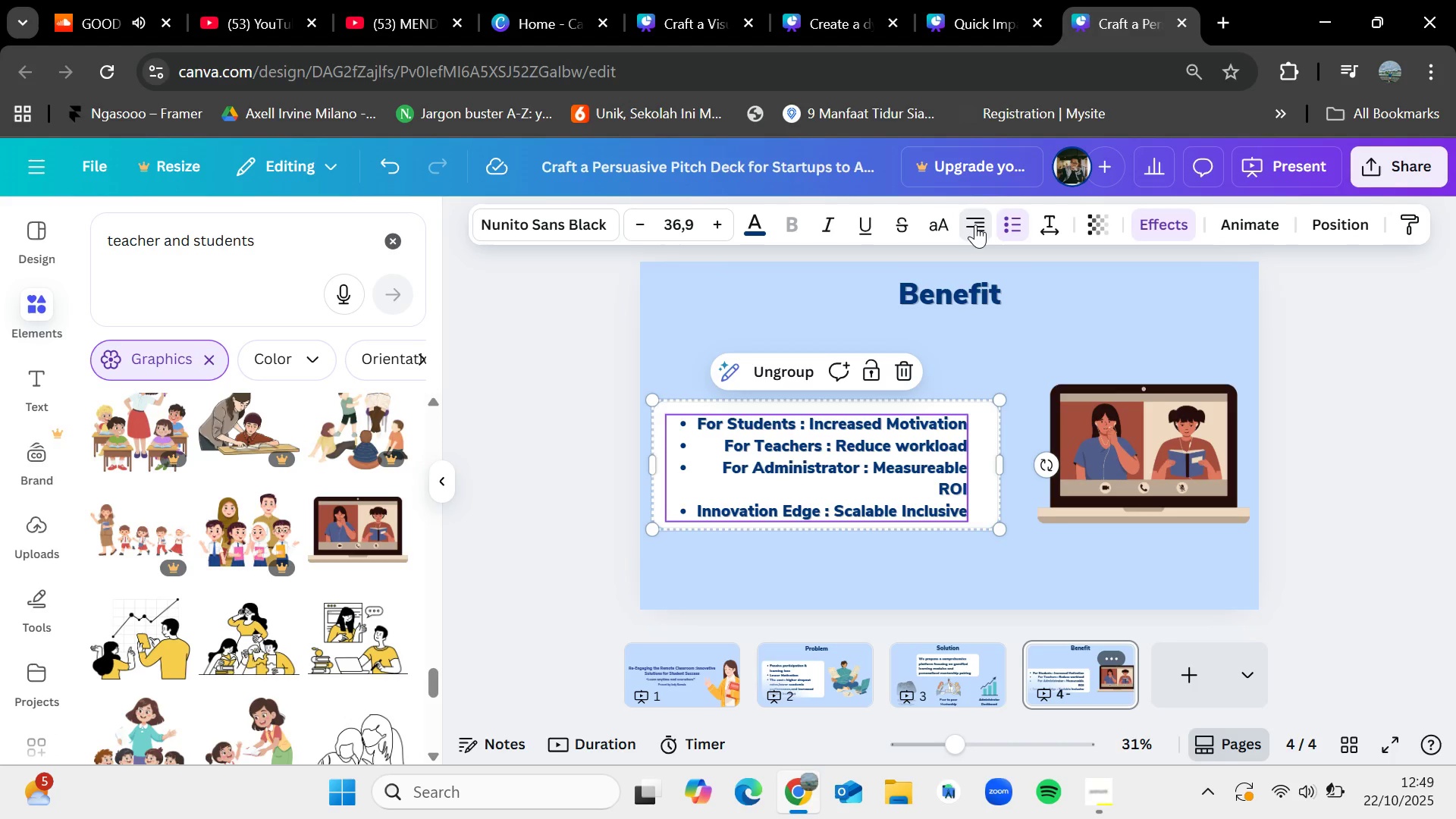 
double_click([975, 224])
 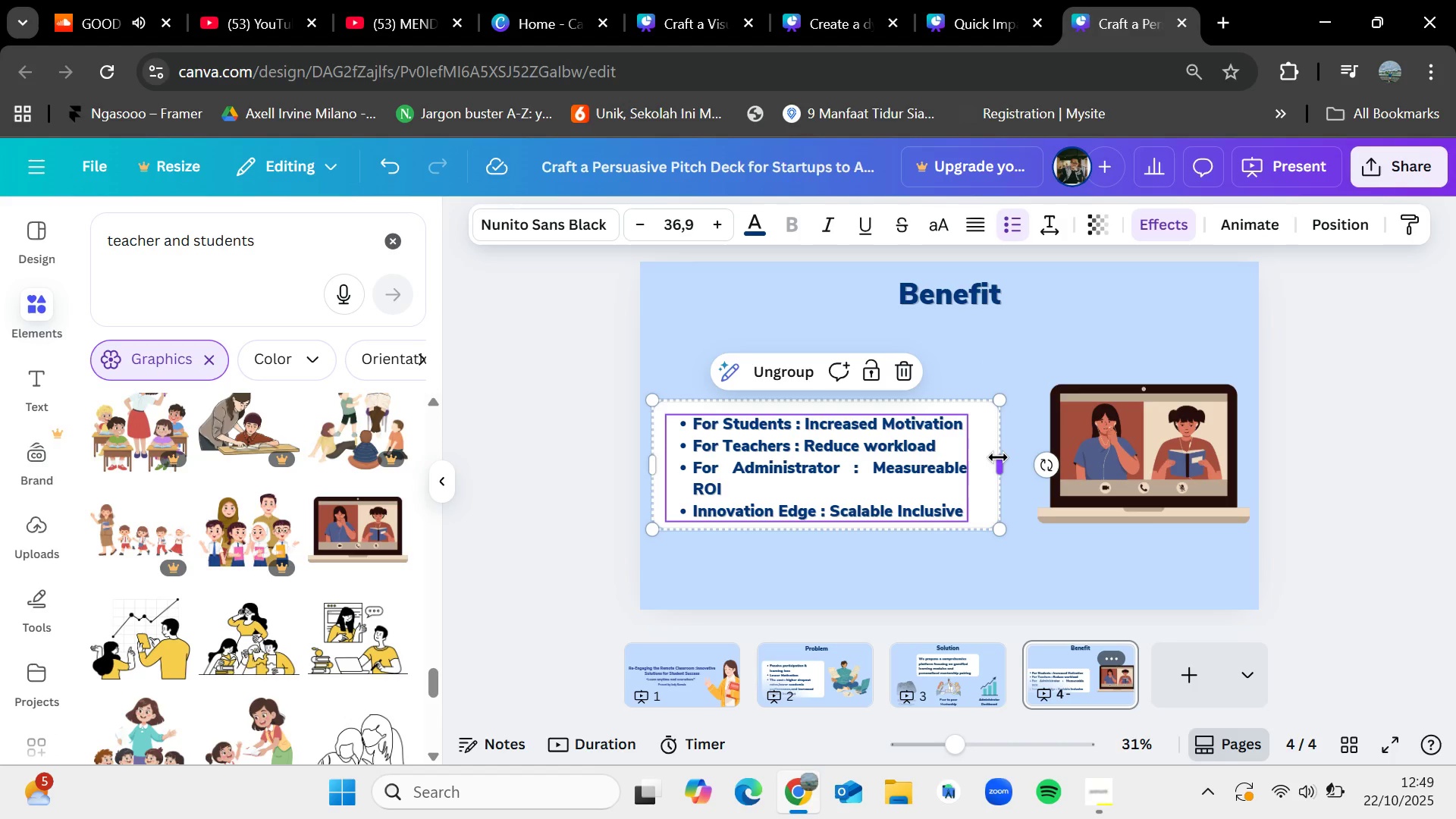 
left_click([974, 578])
 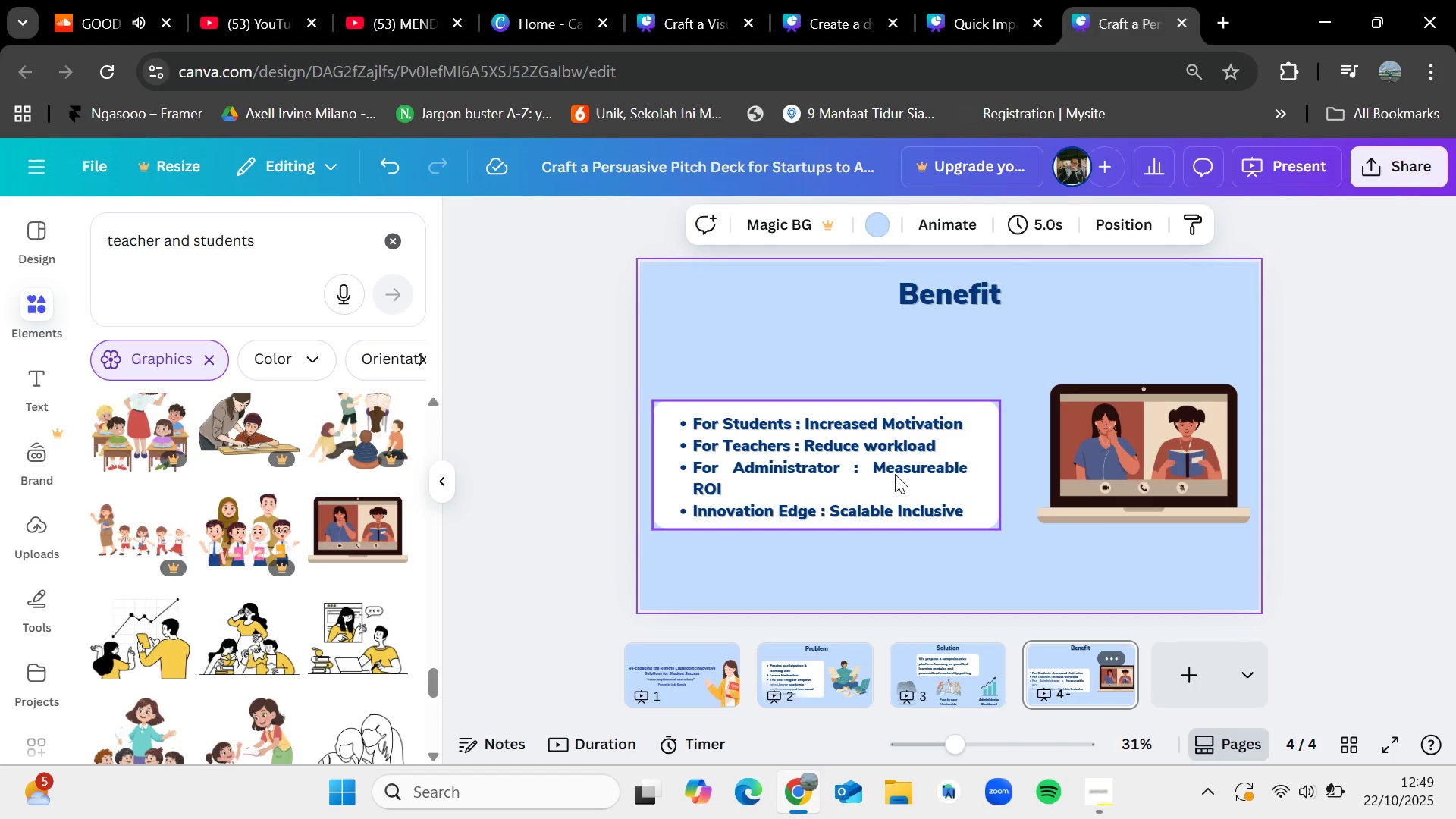 
left_click([1166, 452])
 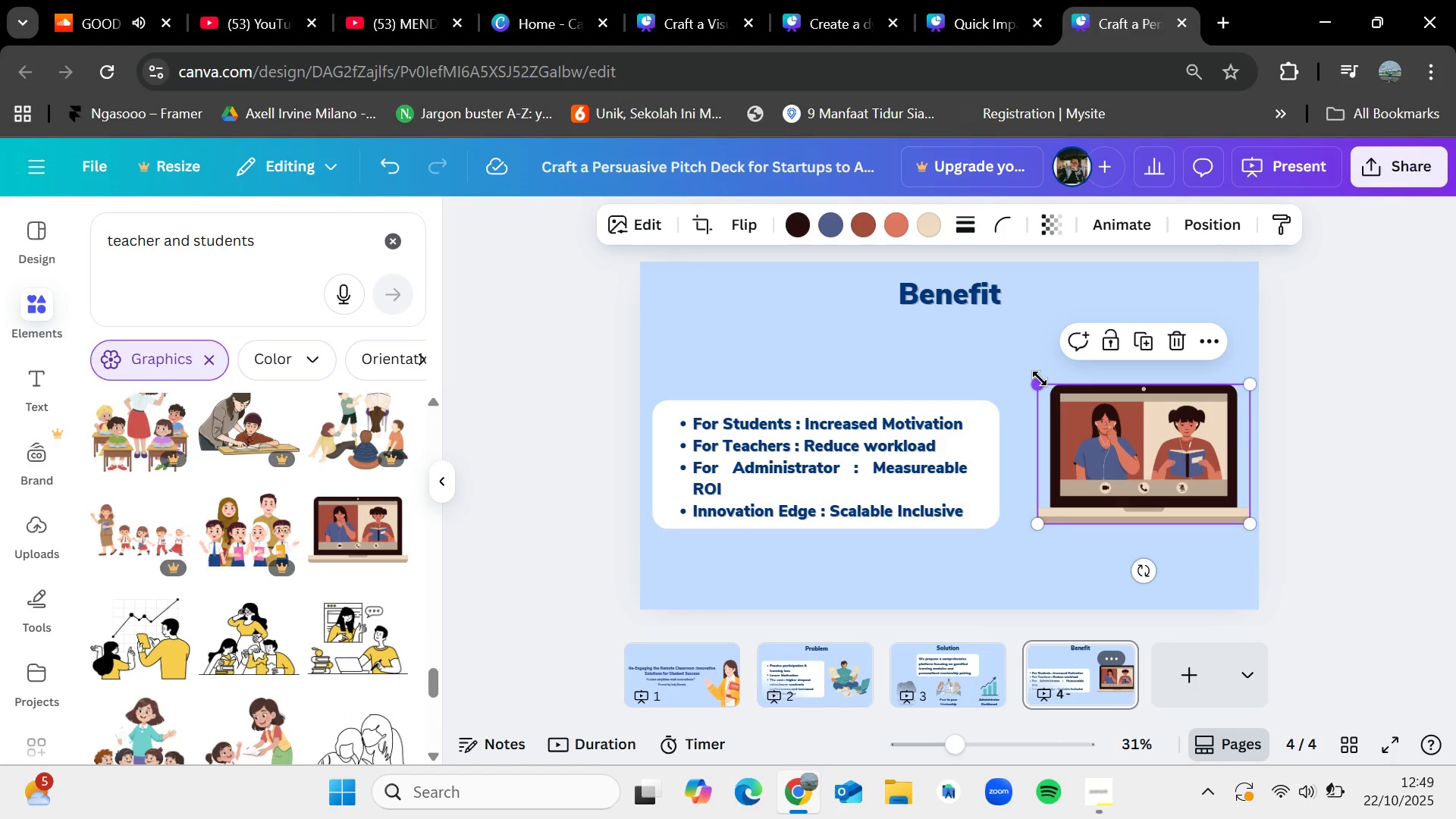 
left_click_drag(start_coordinate=[1038, 382], to_coordinate=[1006, 357])
 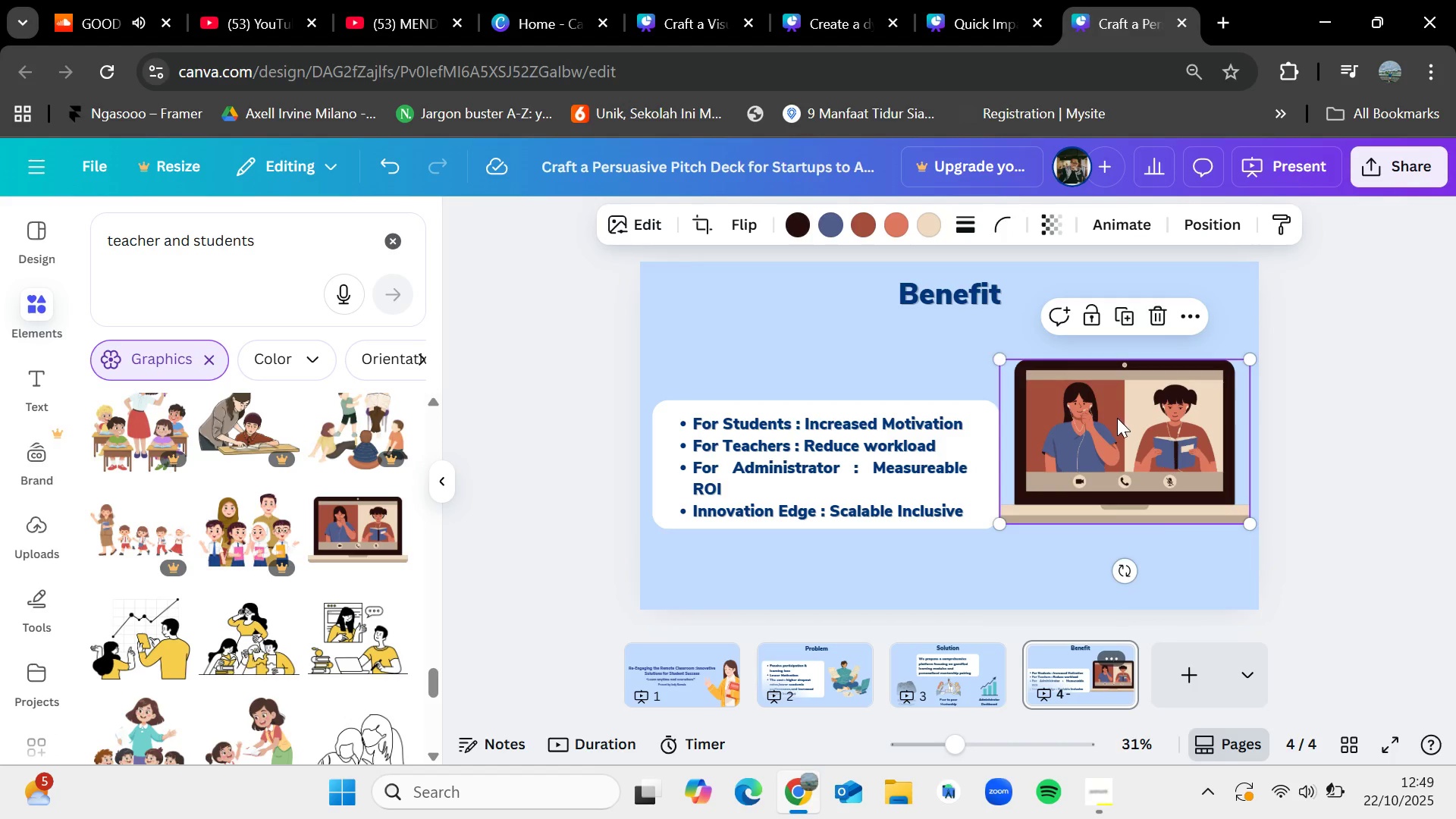 
left_click_drag(start_coordinate=[1117, 419], to_coordinate=[1116, 441])
 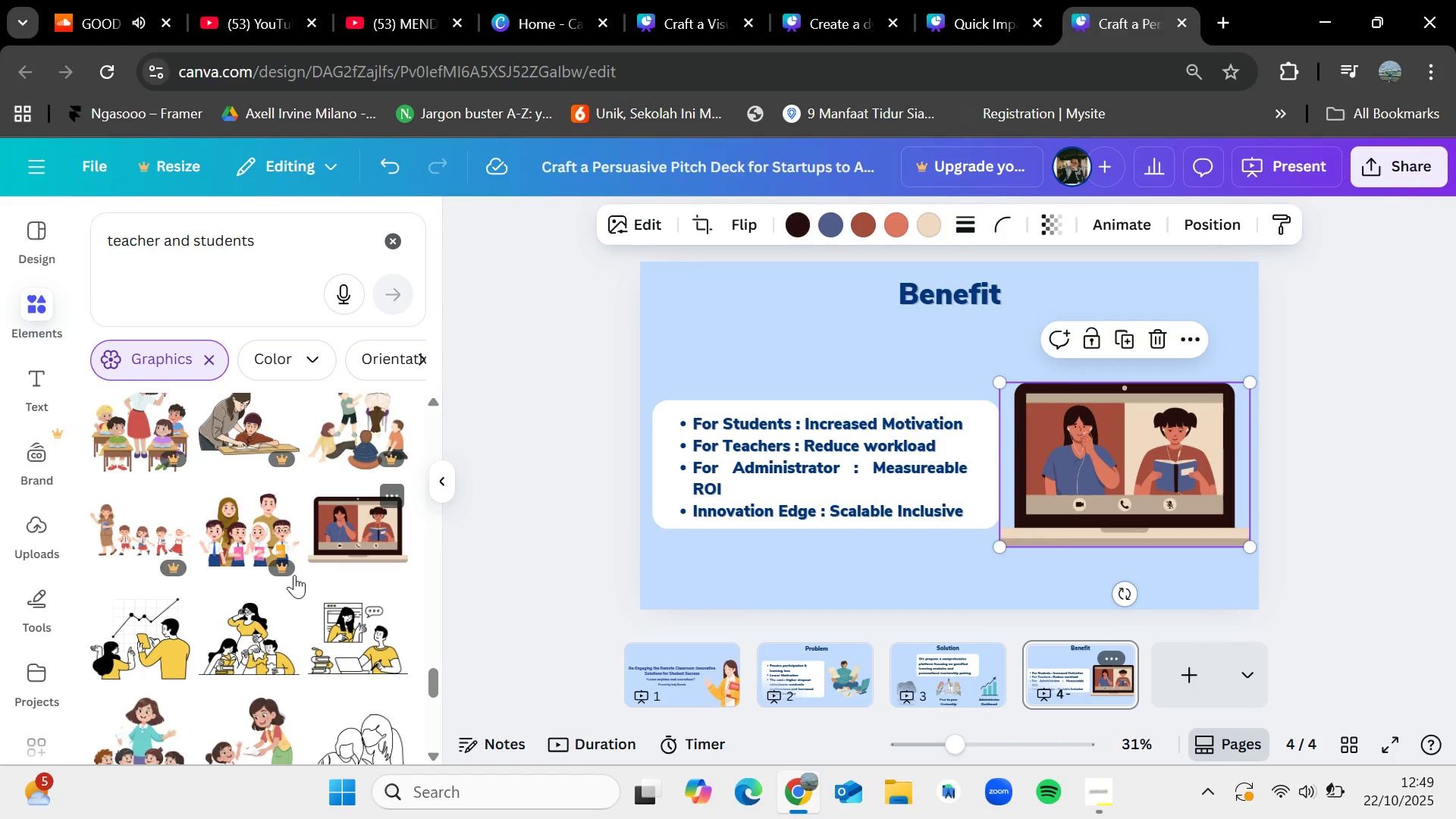 
scroll: coordinate [294, 575], scroll_direction: down, amount: 2.0
 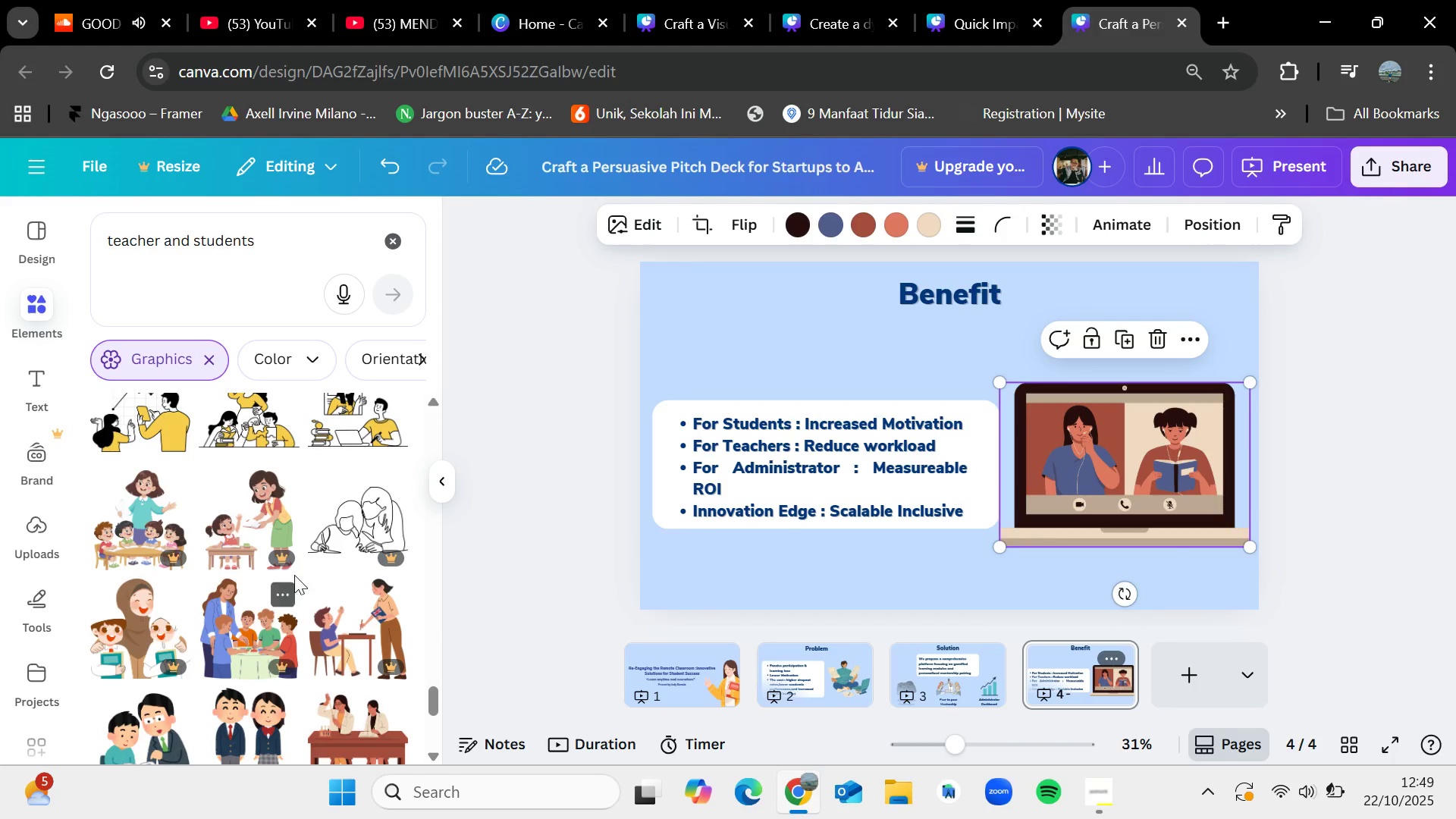 
scroll: coordinate [294, 575], scroll_direction: up, amount: 1.0
 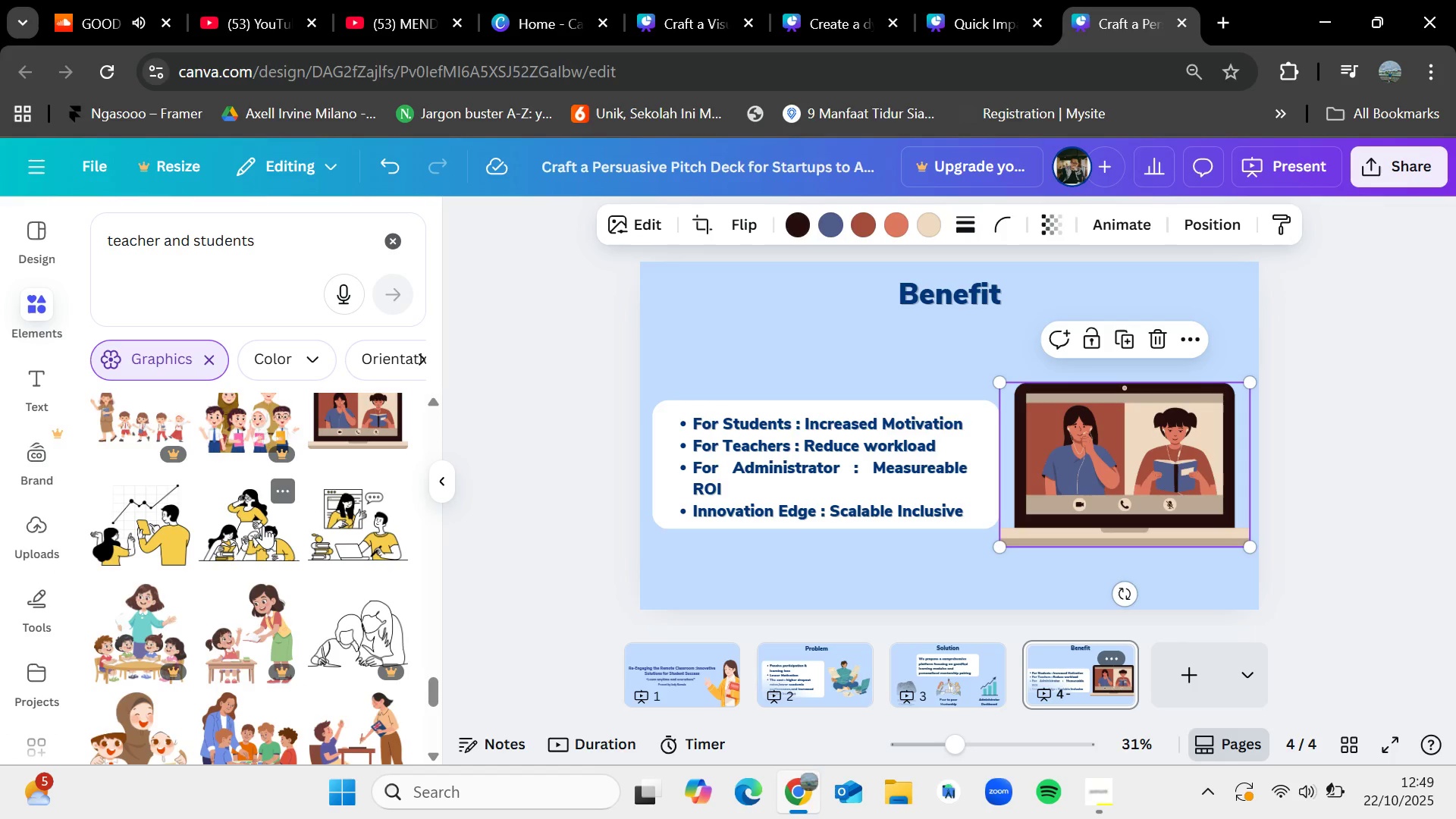 
left_click_drag(start_coordinate=[352, 523], to_coordinate=[1079, 442])
 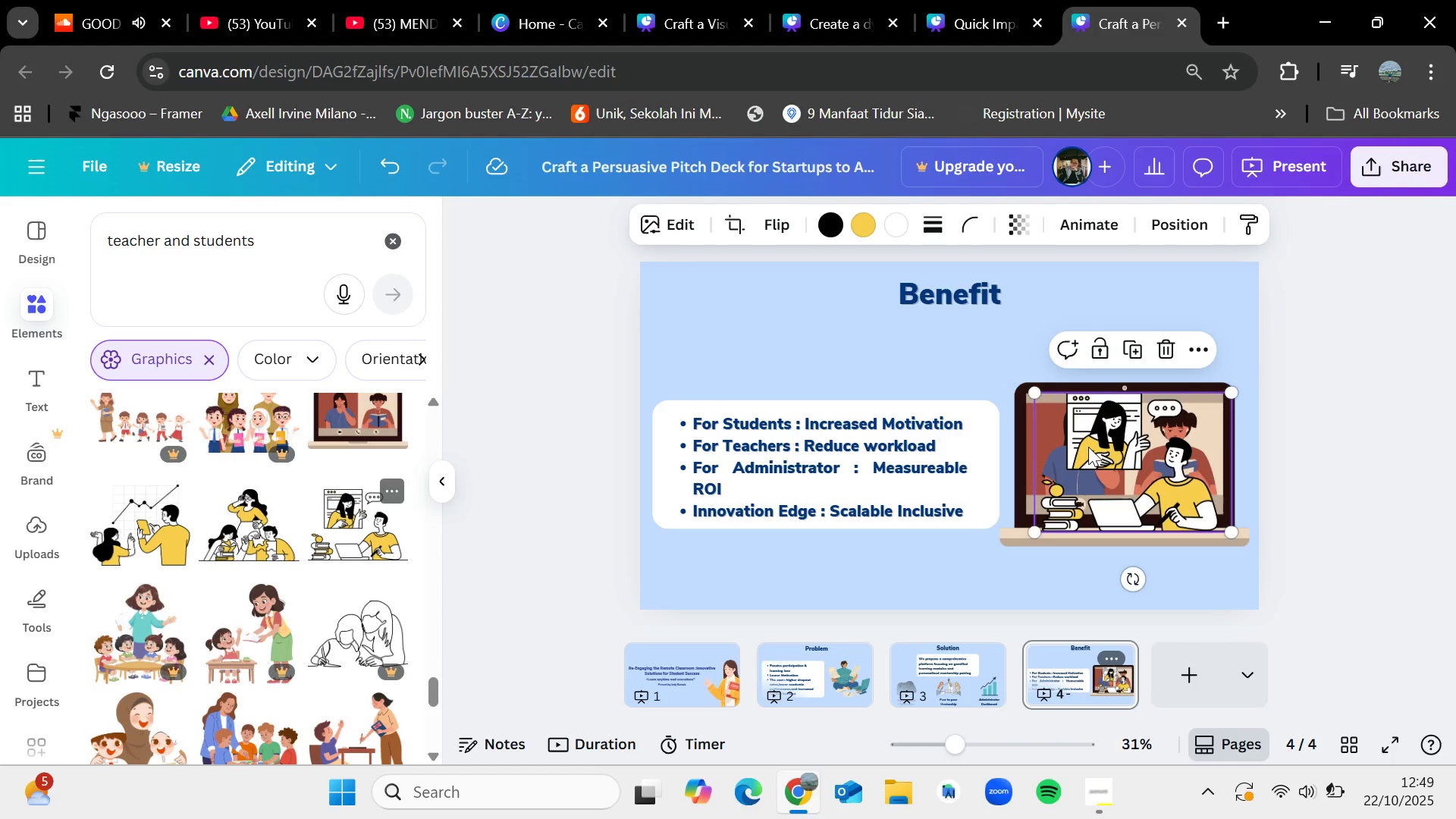 
left_click_drag(start_coordinate=[1097, 453], to_coordinate=[1094, 476])
 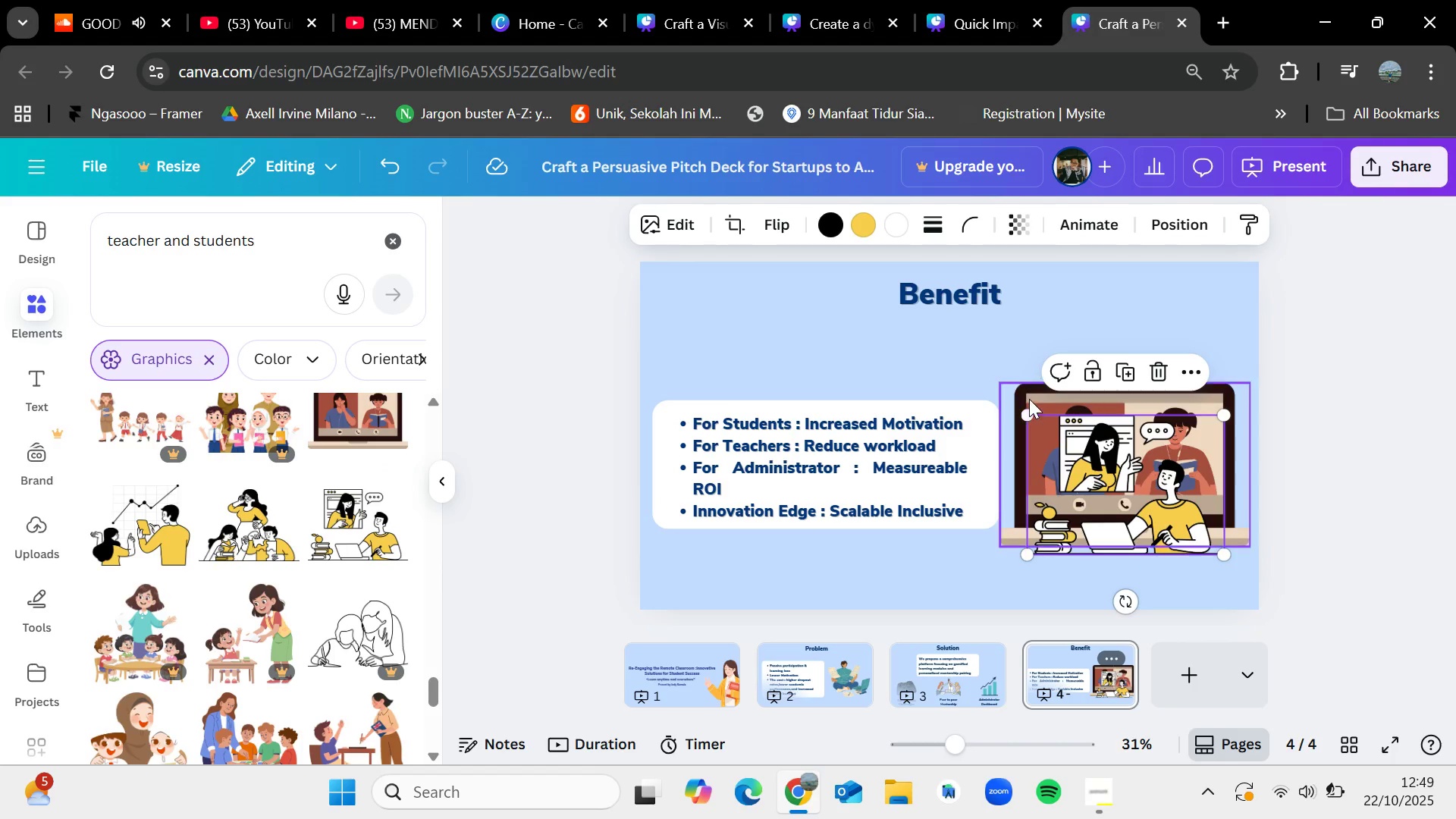 
left_click([1029, 399])
 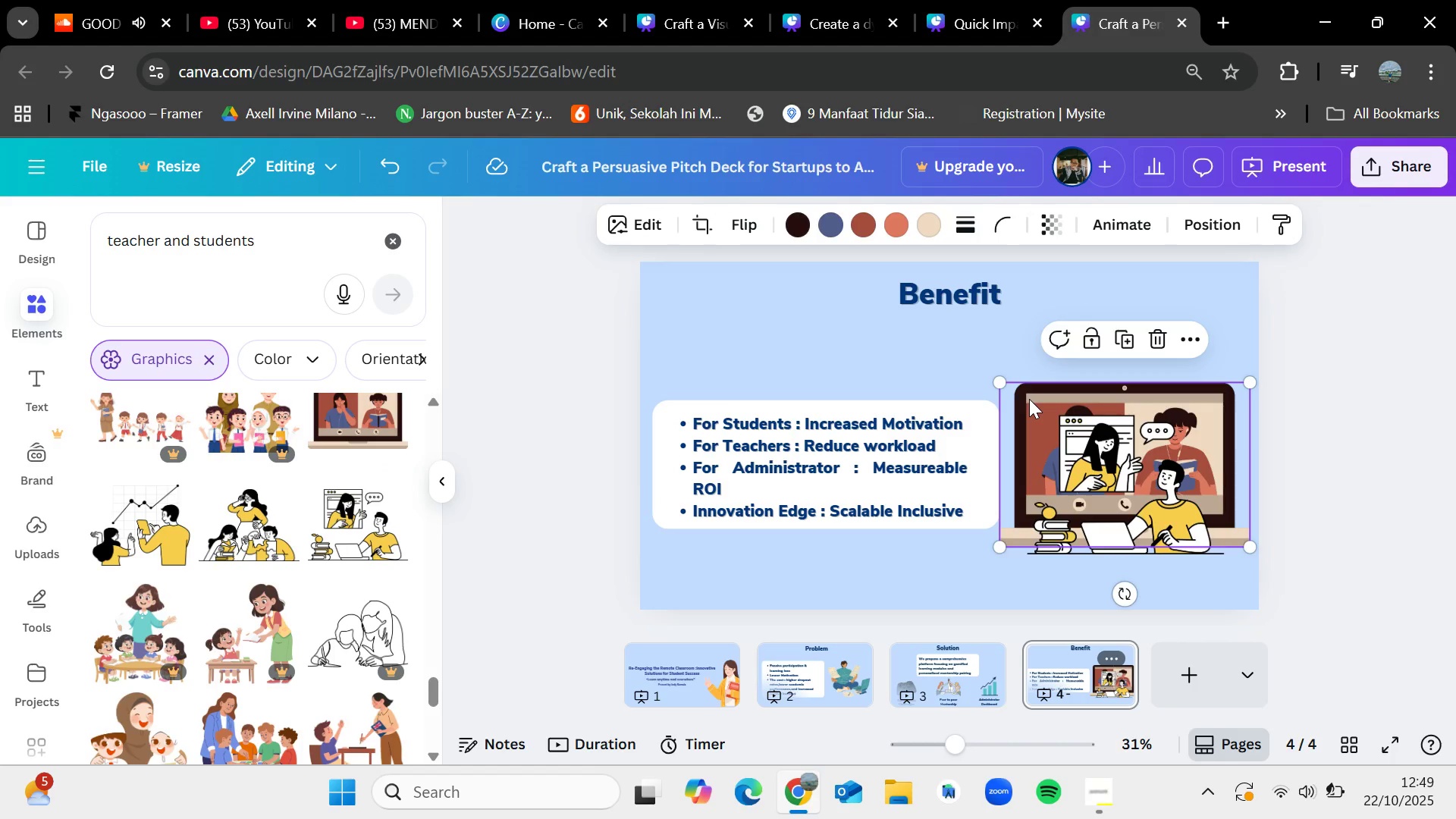 
key(Delete)
 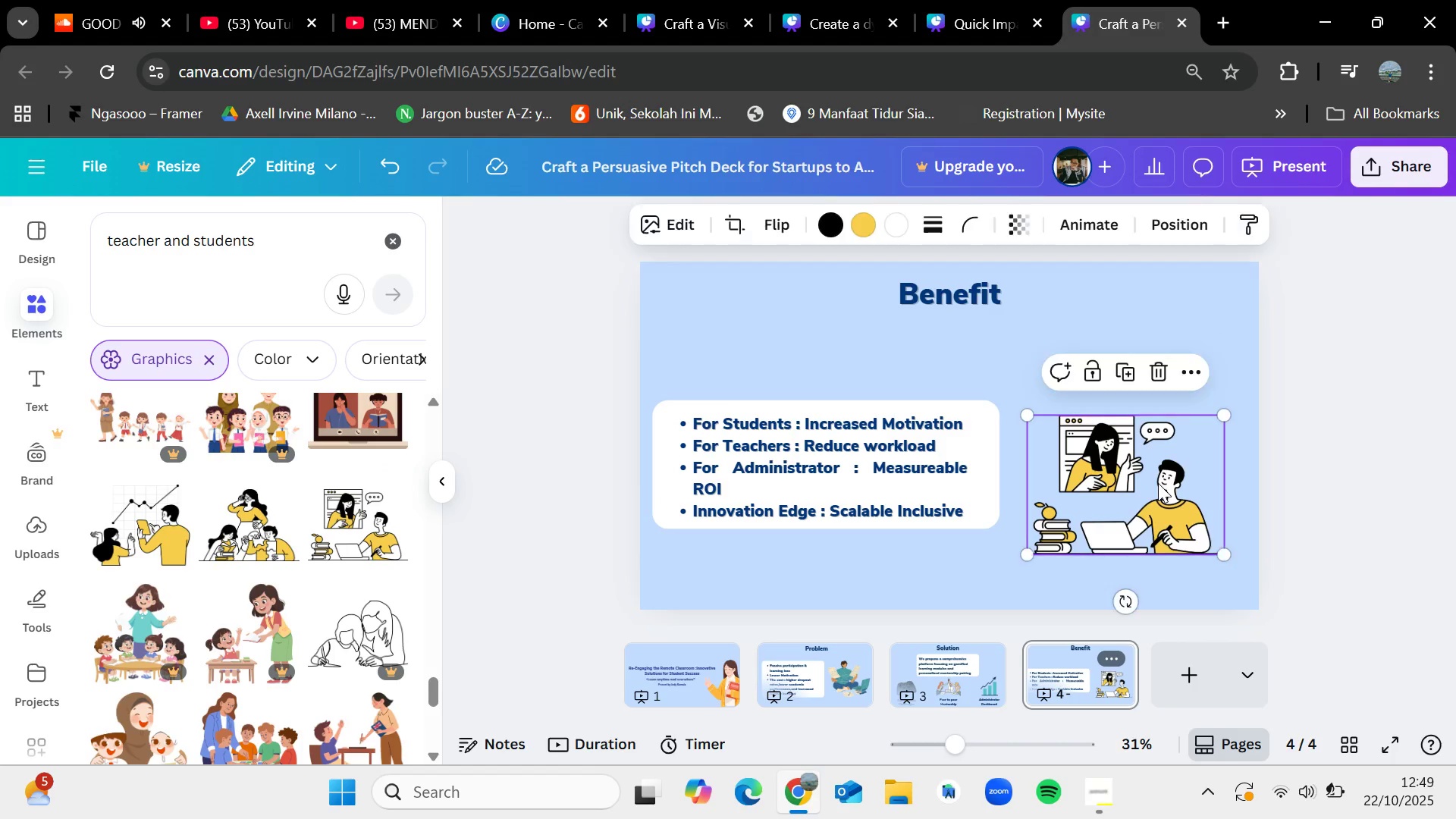 
left_click_drag(start_coordinate=[1158, 483], to_coordinate=[1160, 464])
 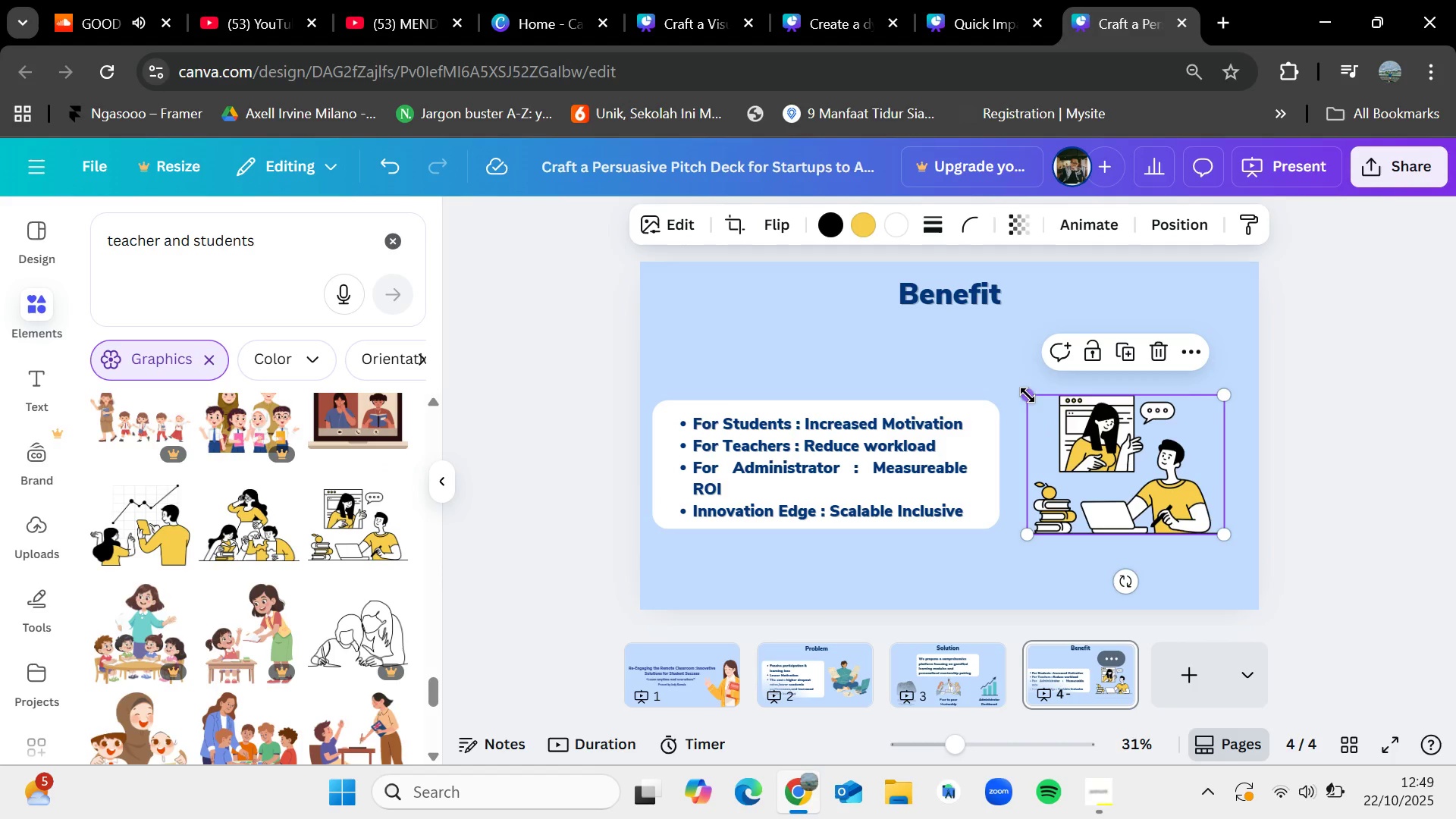 
left_click_drag(start_coordinate=[1024, 391], to_coordinate=[990, 364])
 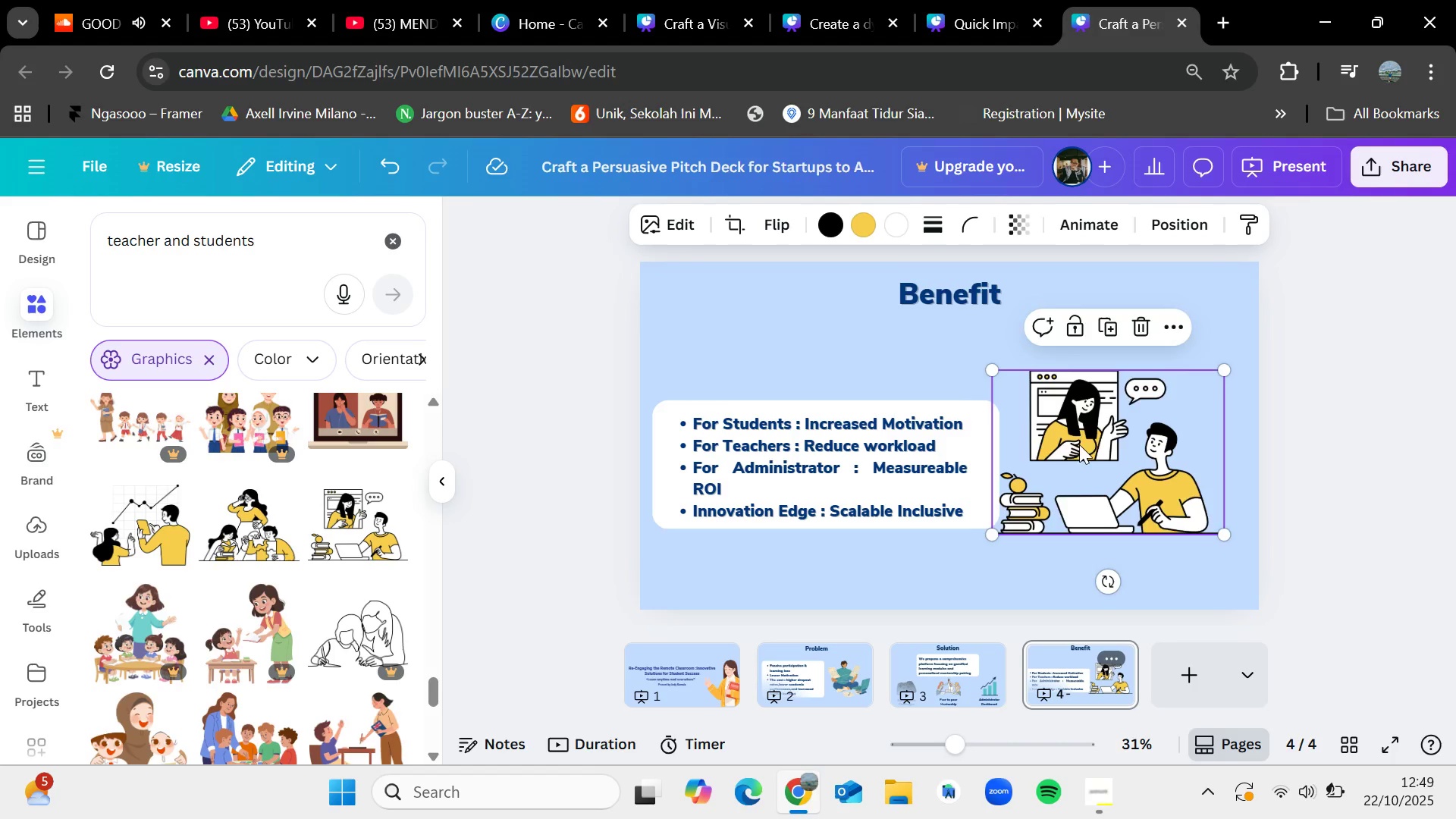 
left_click_drag(start_coordinate=[1078, 442], to_coordinate=[1097, 445])
 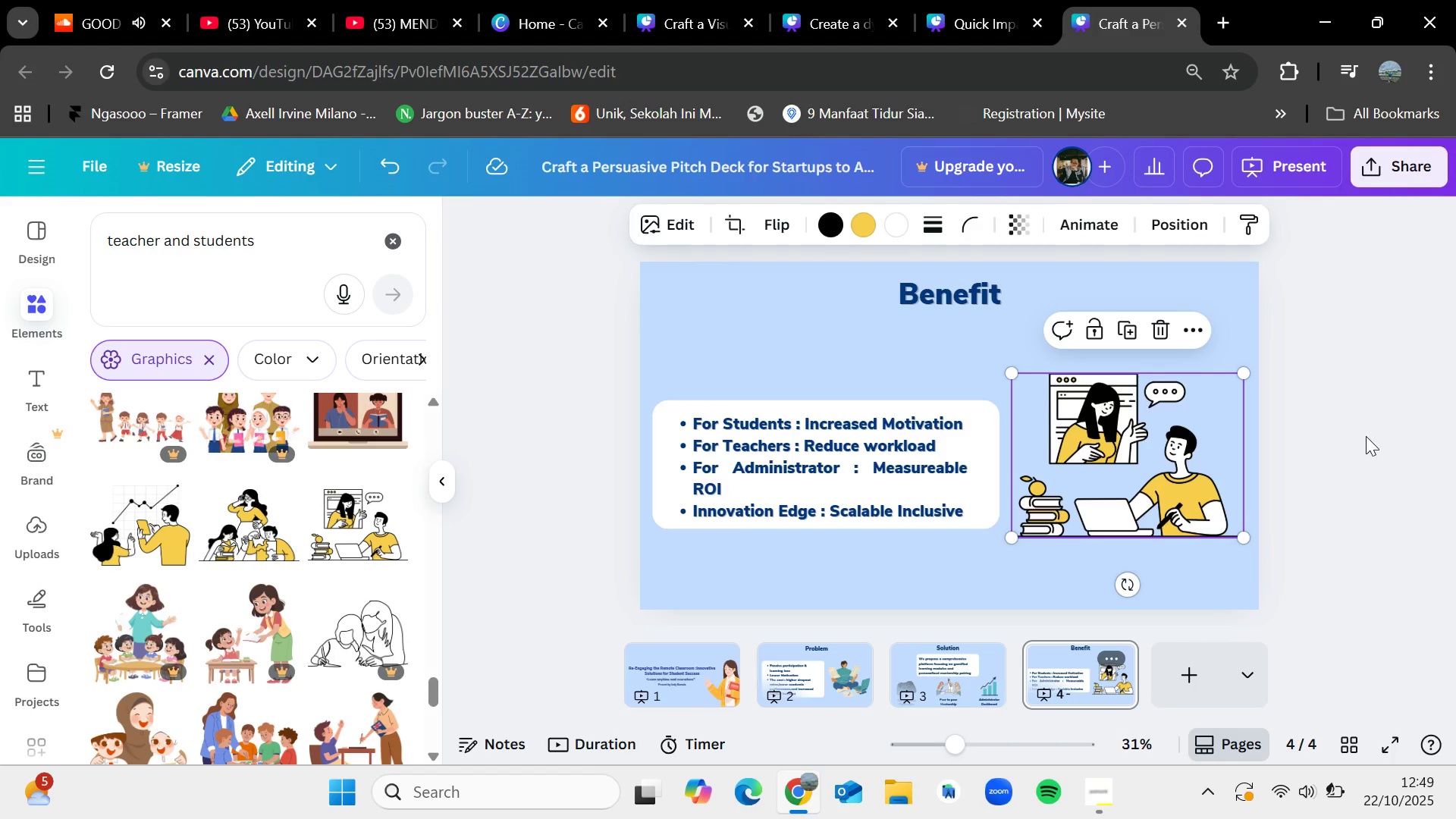 
left_click([1366, 436])
 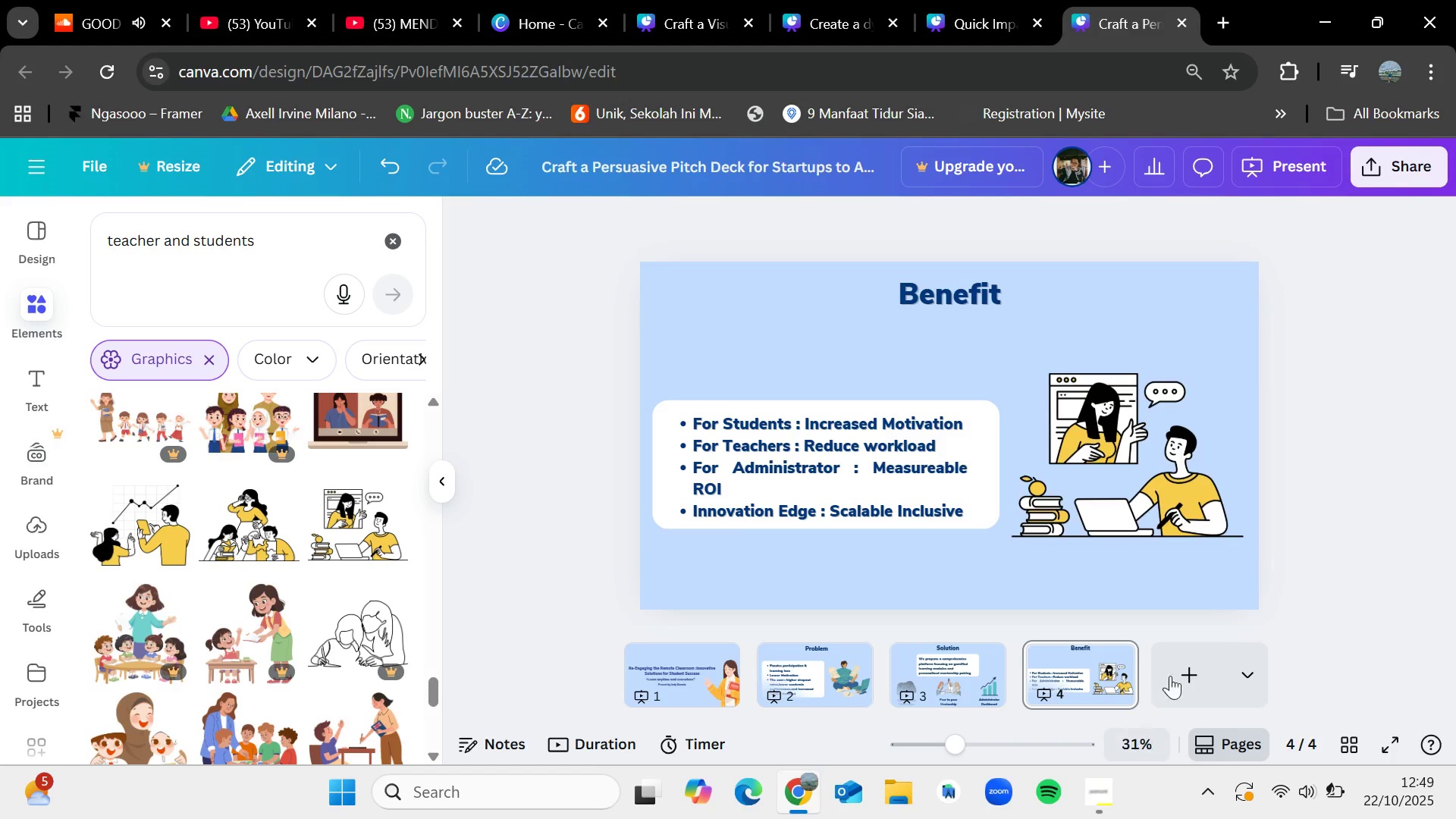 
left_click([1175, 674])